 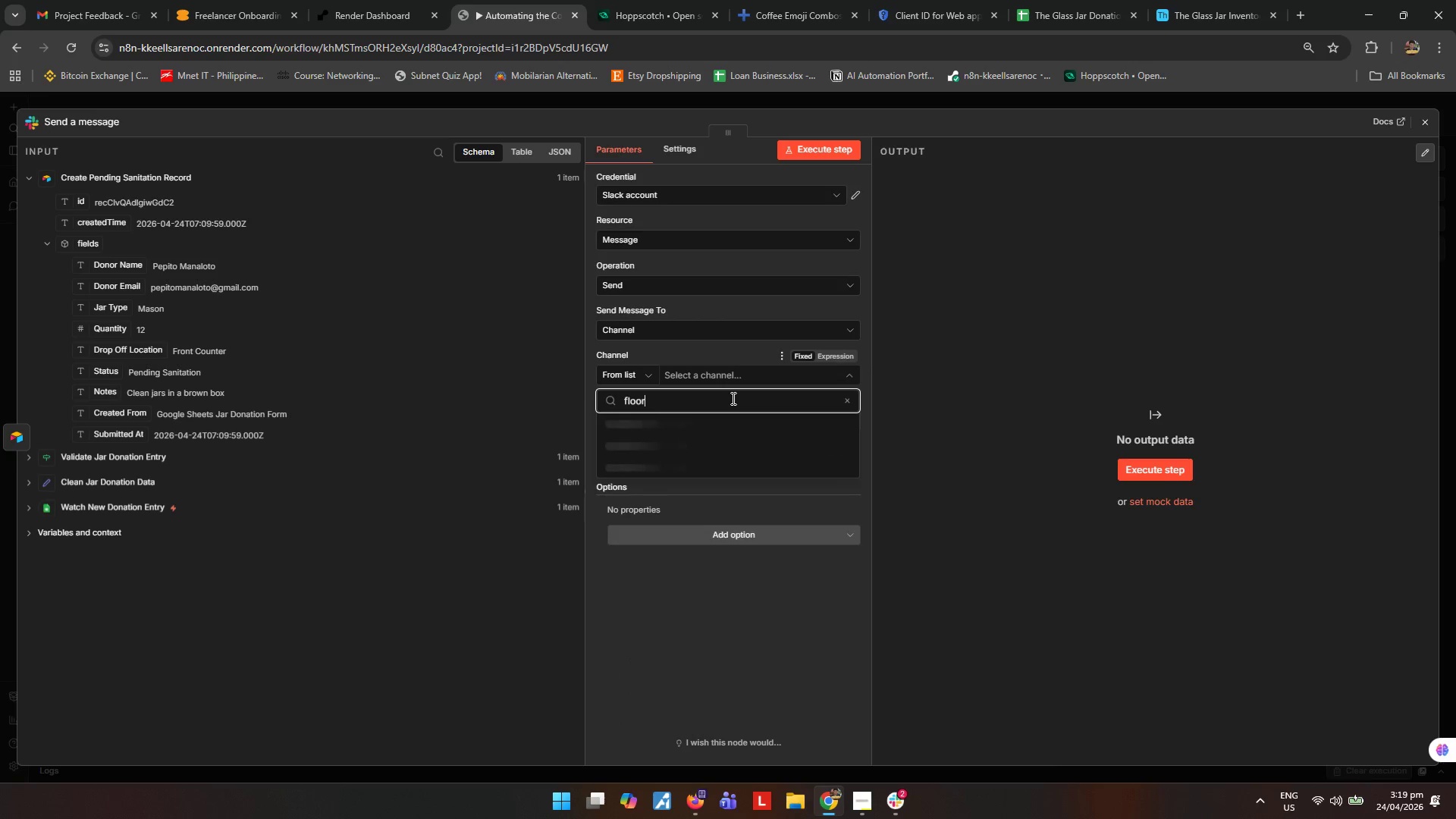 
left_click([689, 431])
 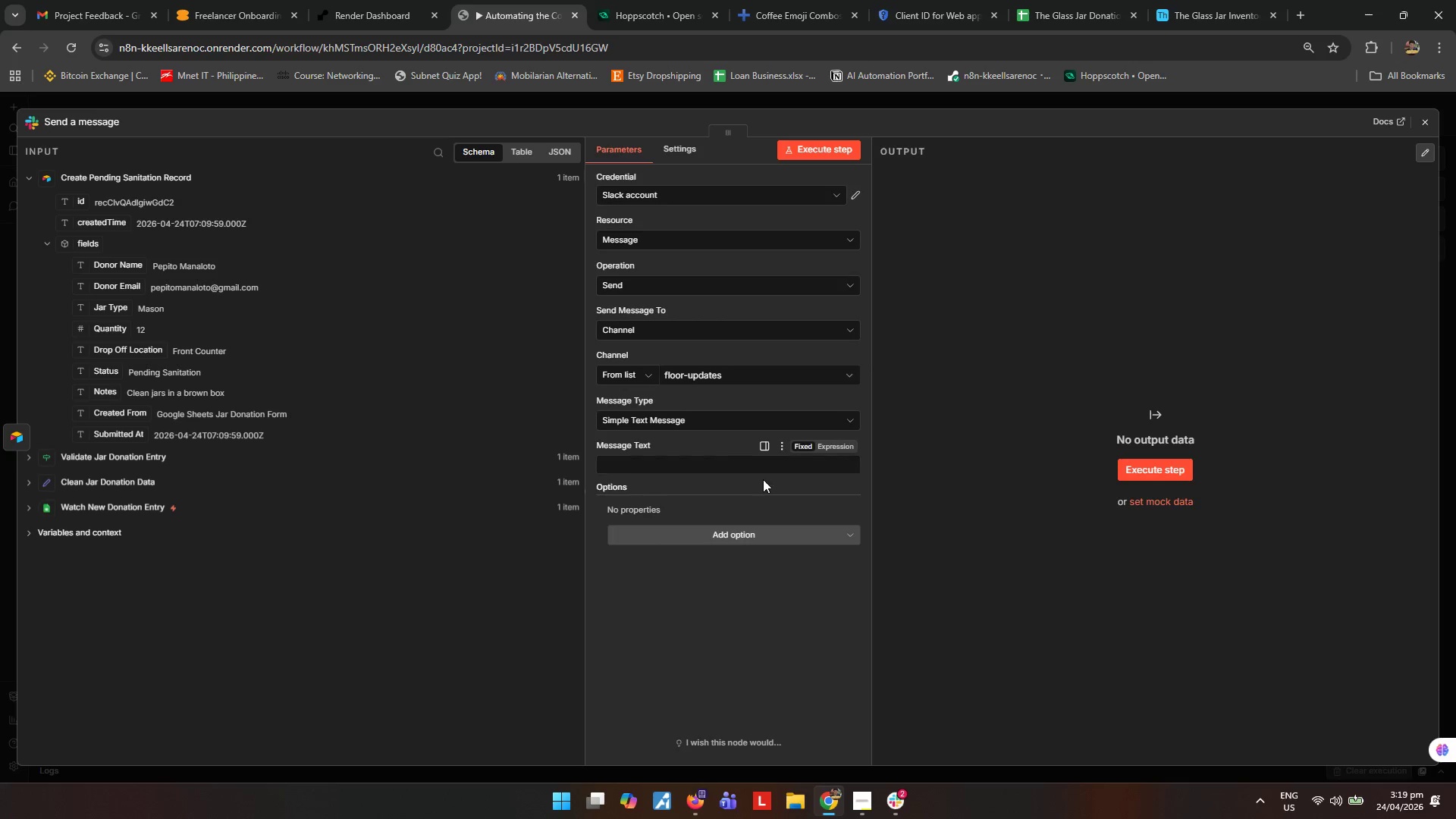 
left_click([844, 444])
 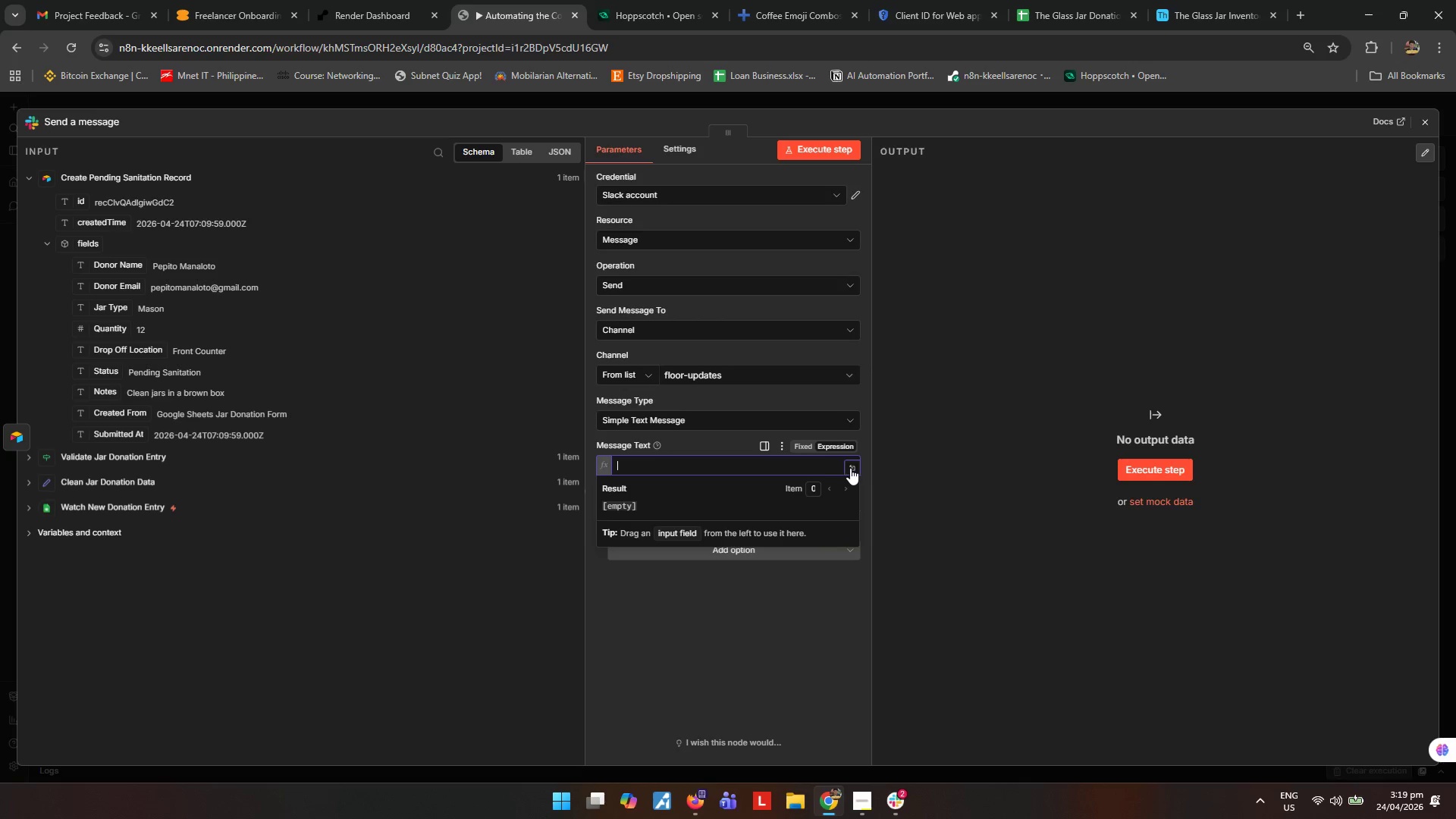 
left_click([854, 468])
 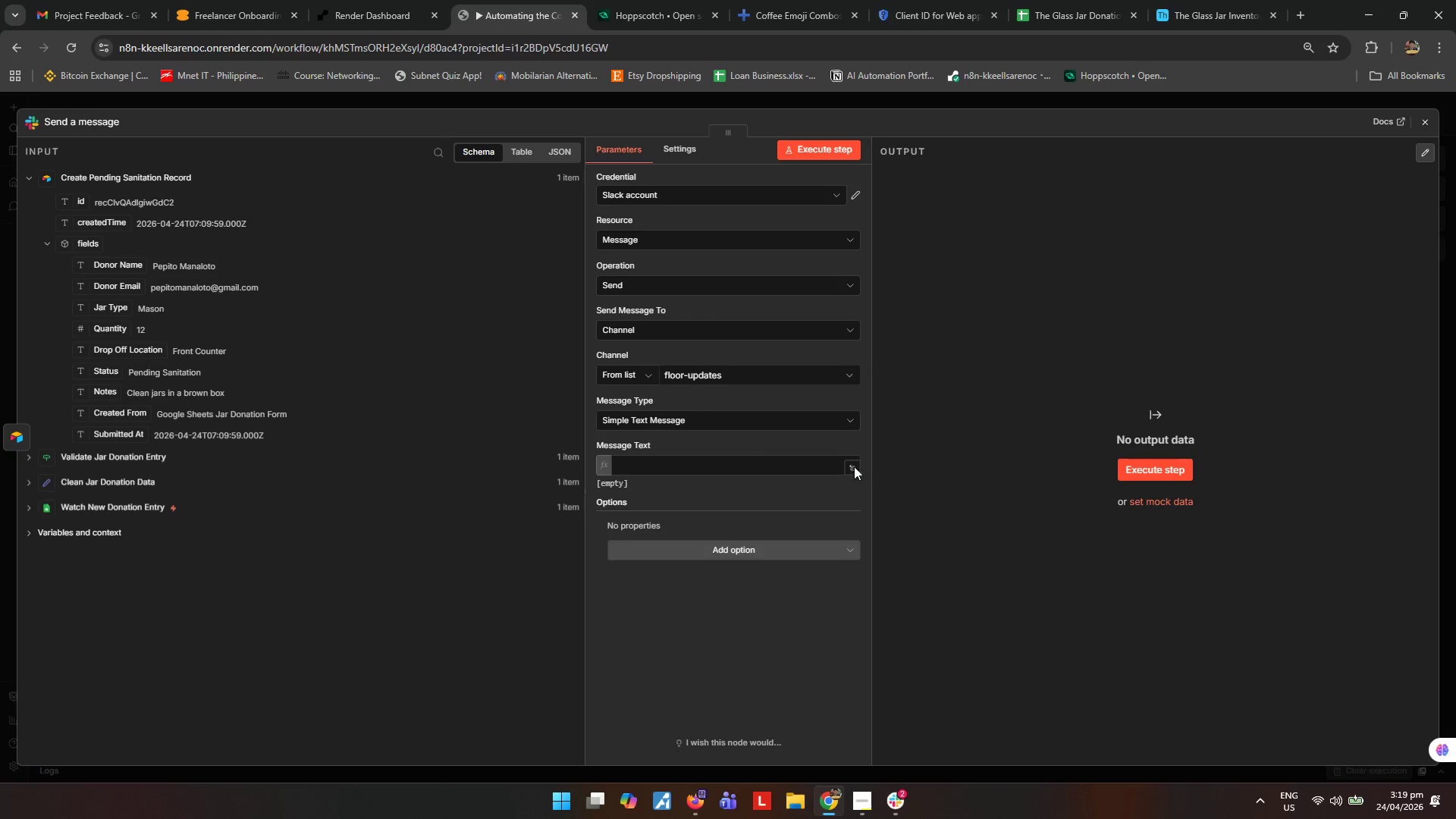 
left_click([858, 463])
 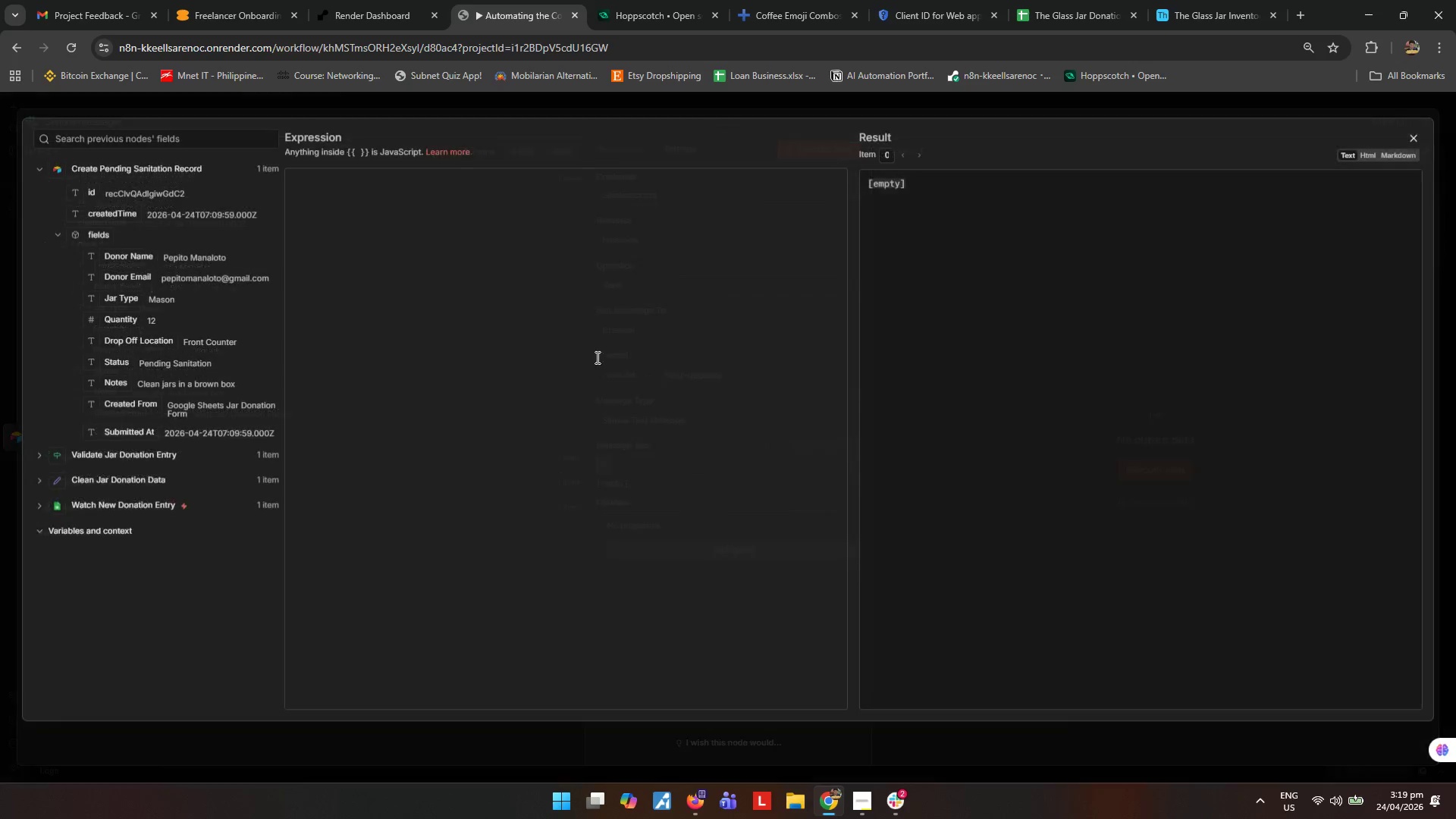 
left_click([619, 342])
 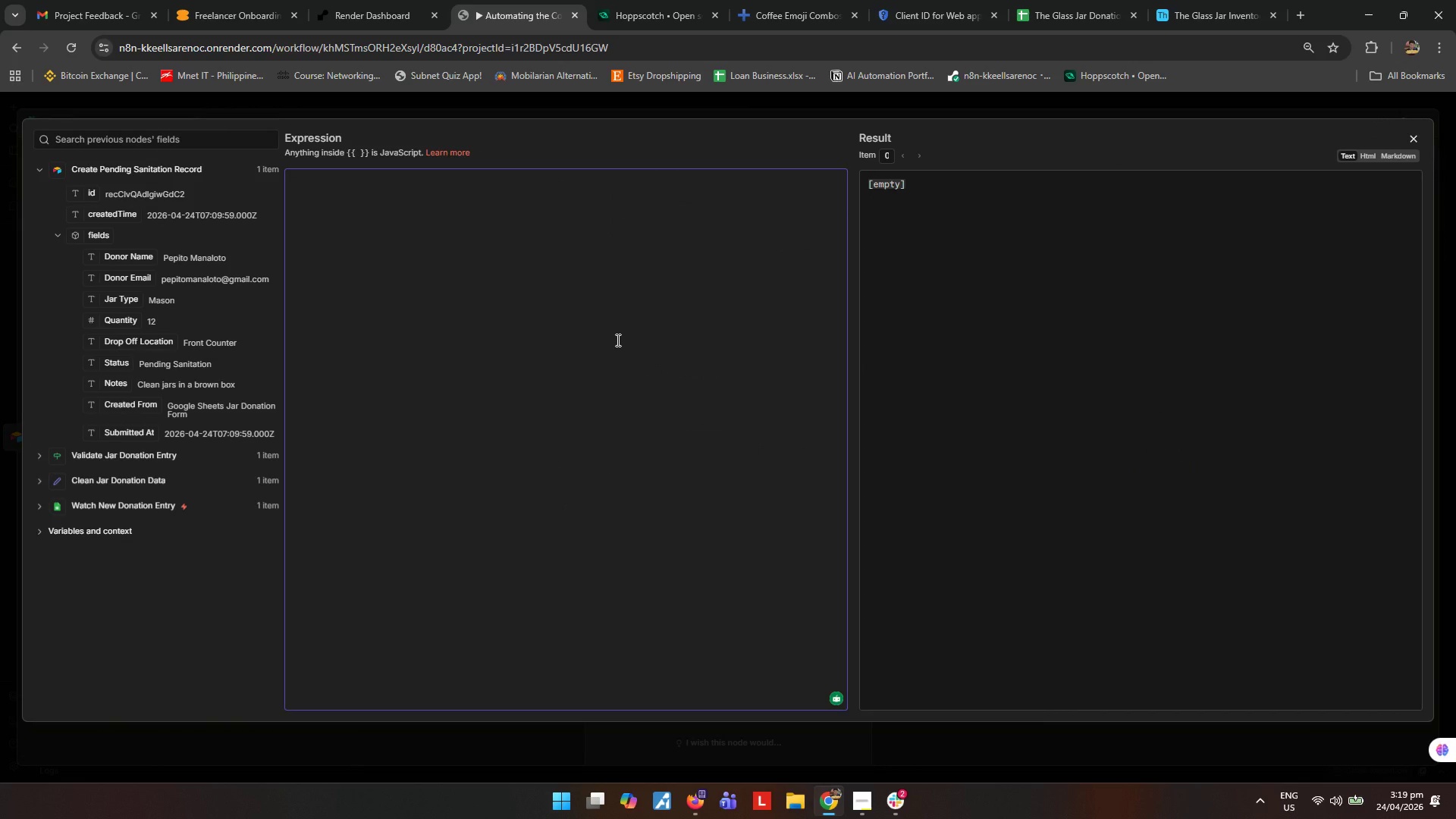 
wait(8.09)
 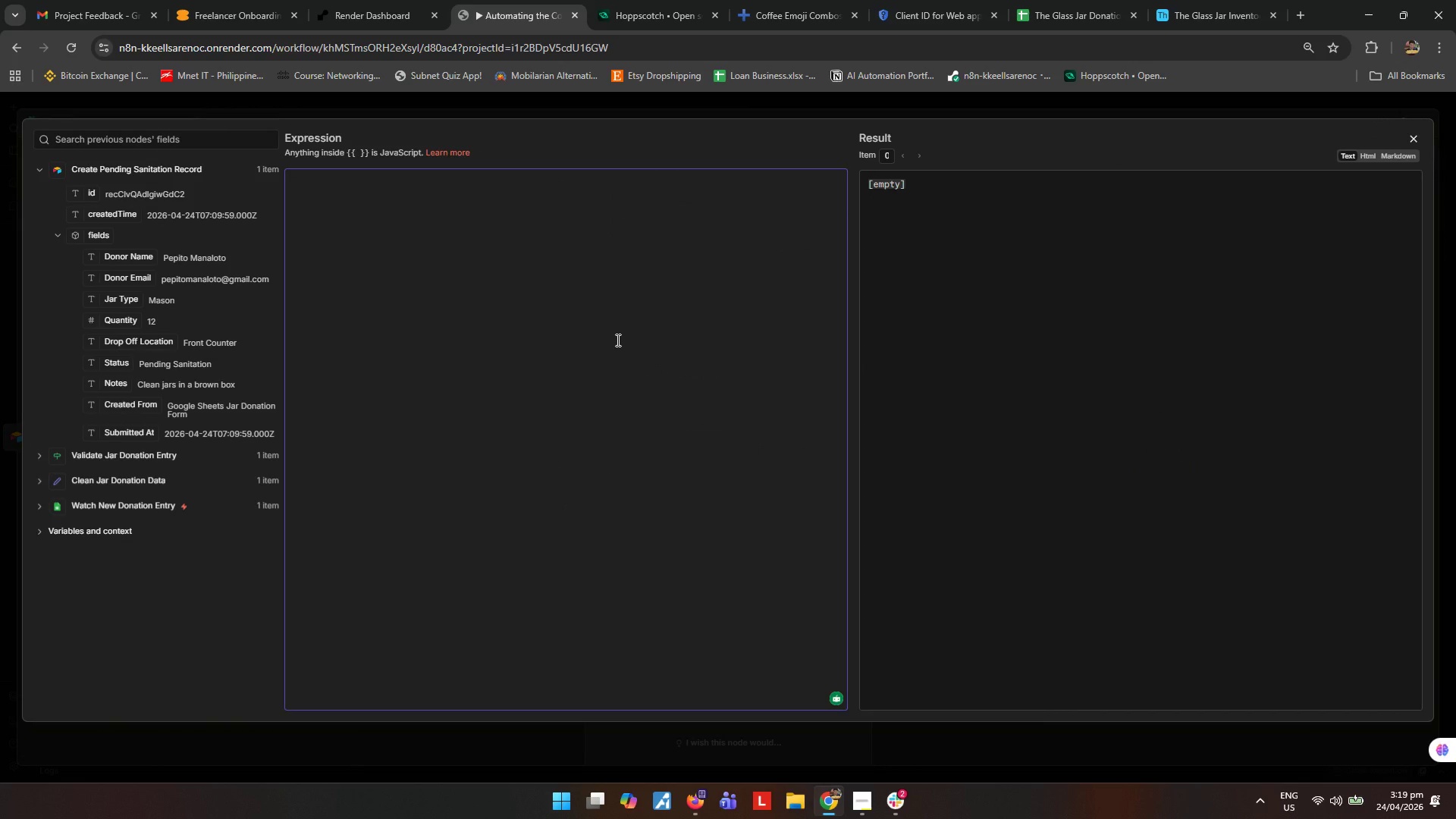 
left_click([493, 218])
 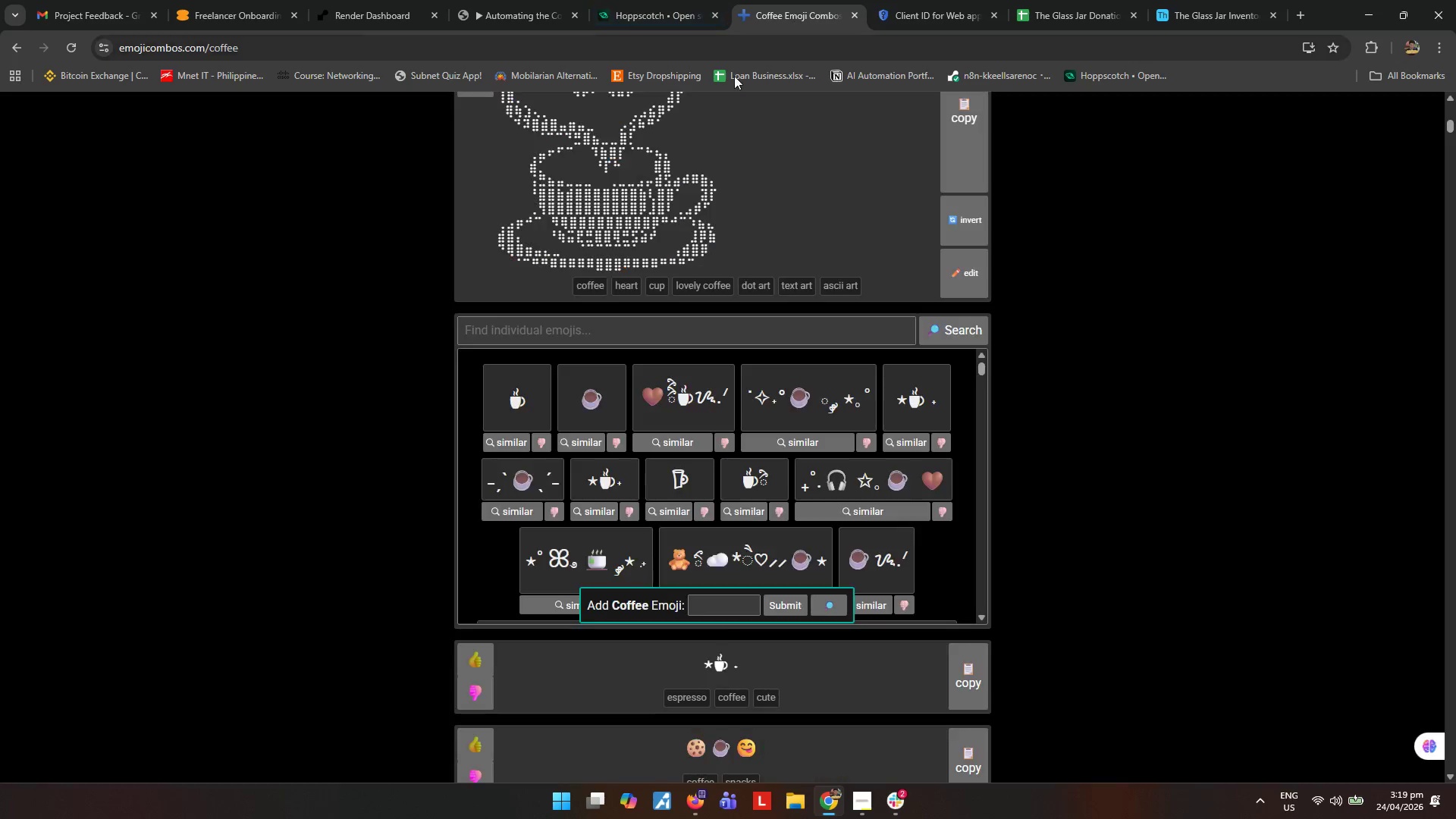 
scroll: coordinate [686, 317], scroll_direction: up, amount: 24.0
 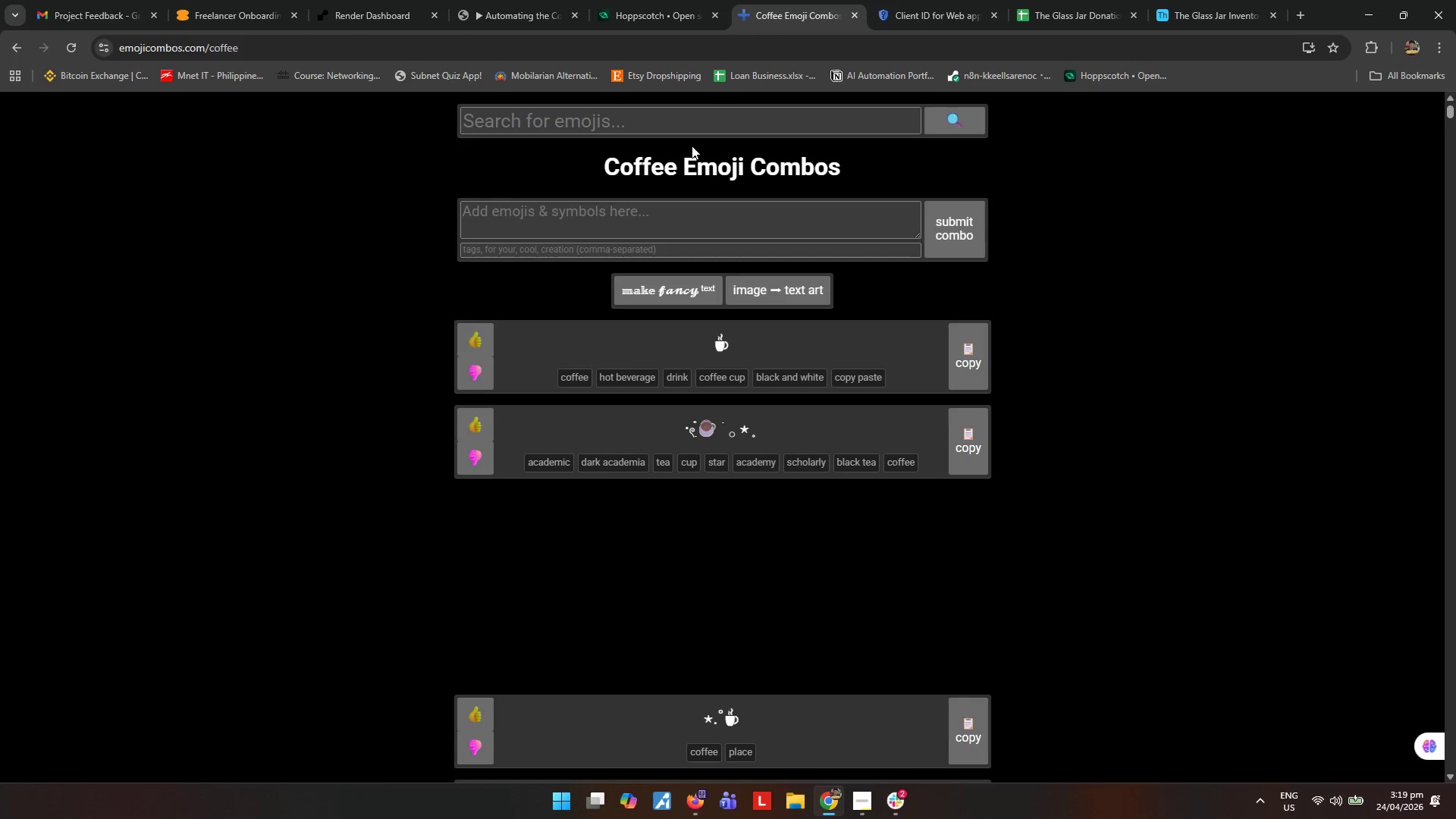 
left_click([708, 118])
 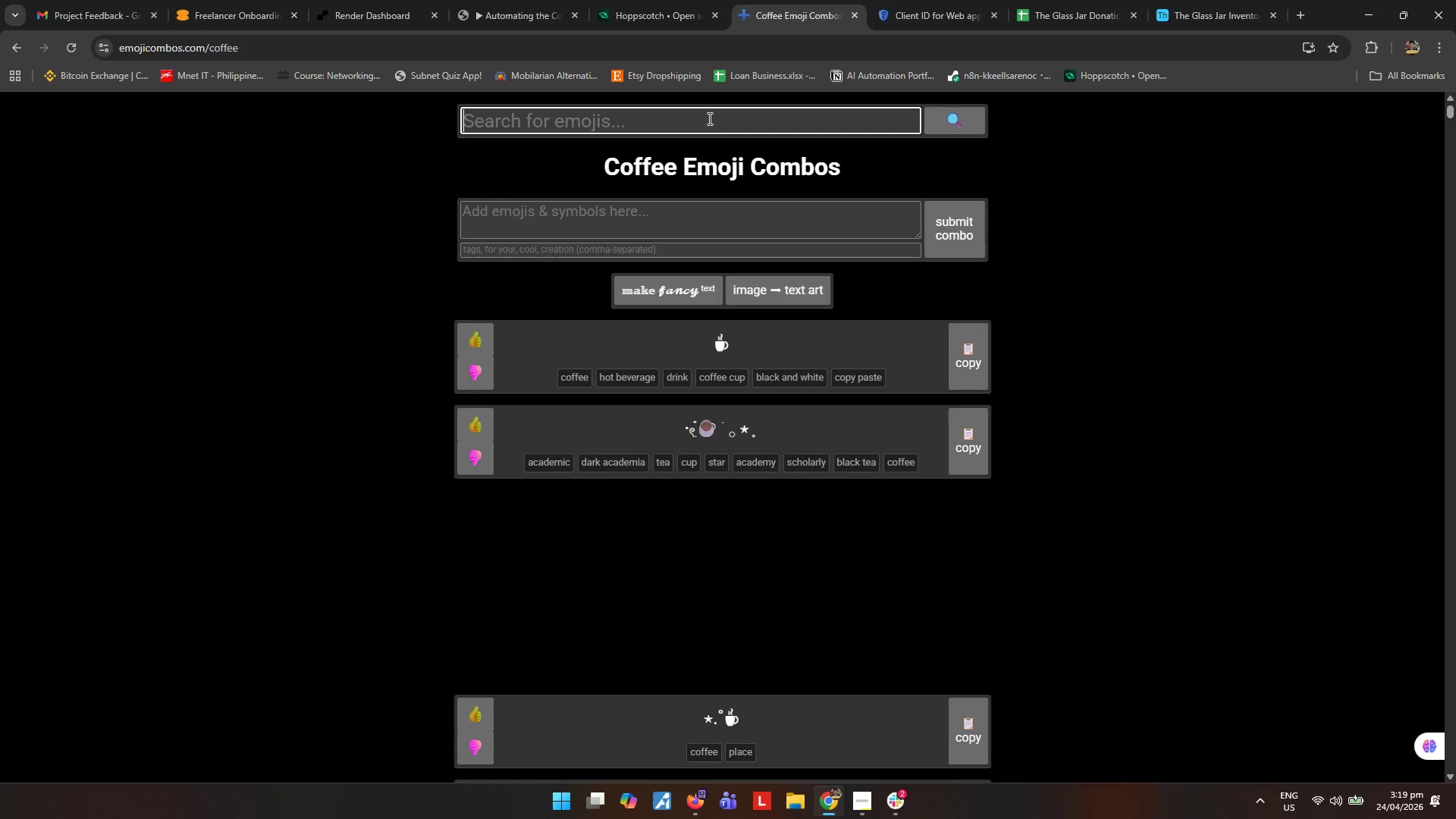 
type(Jar)
 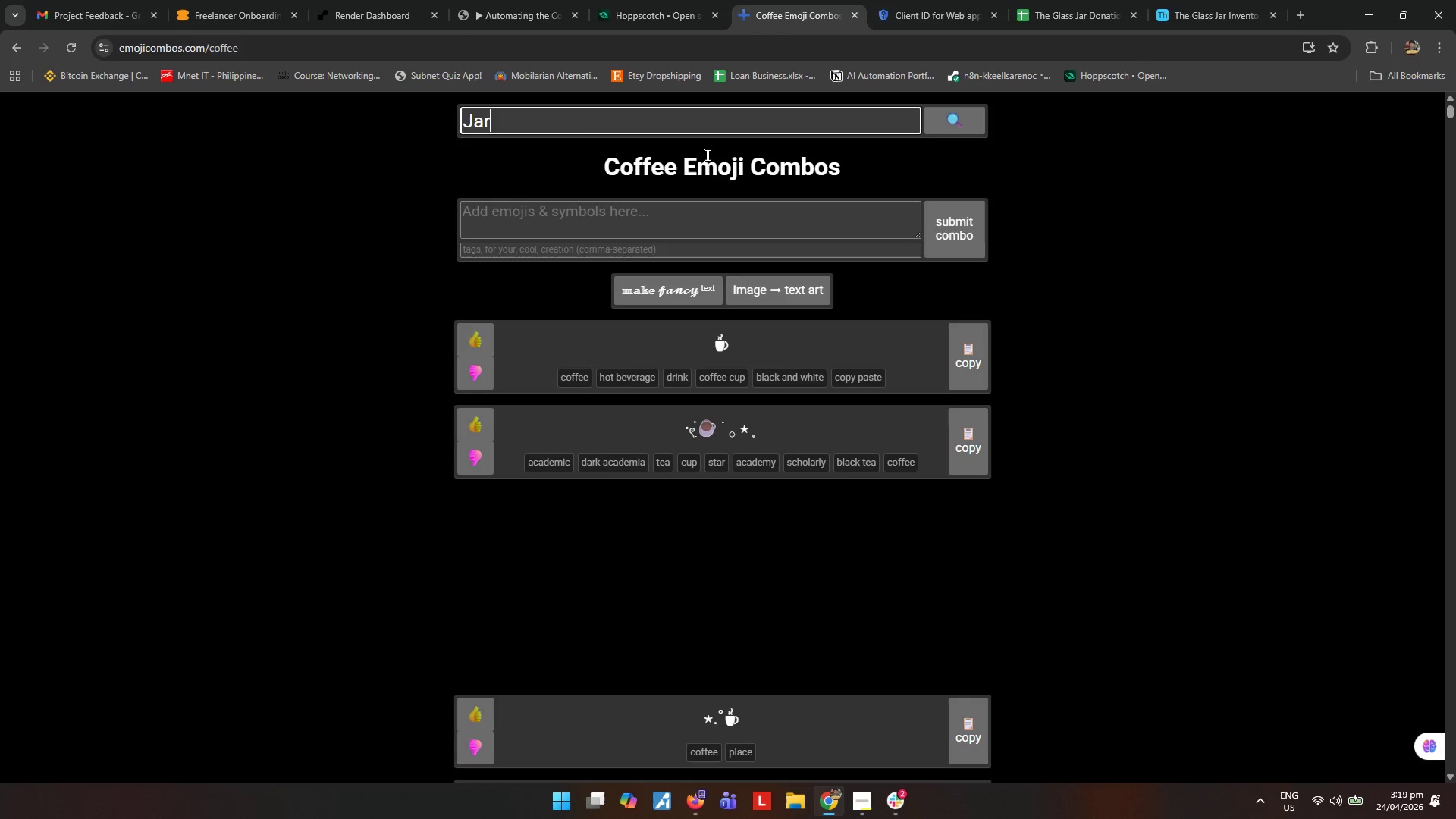 
key(Enter)
 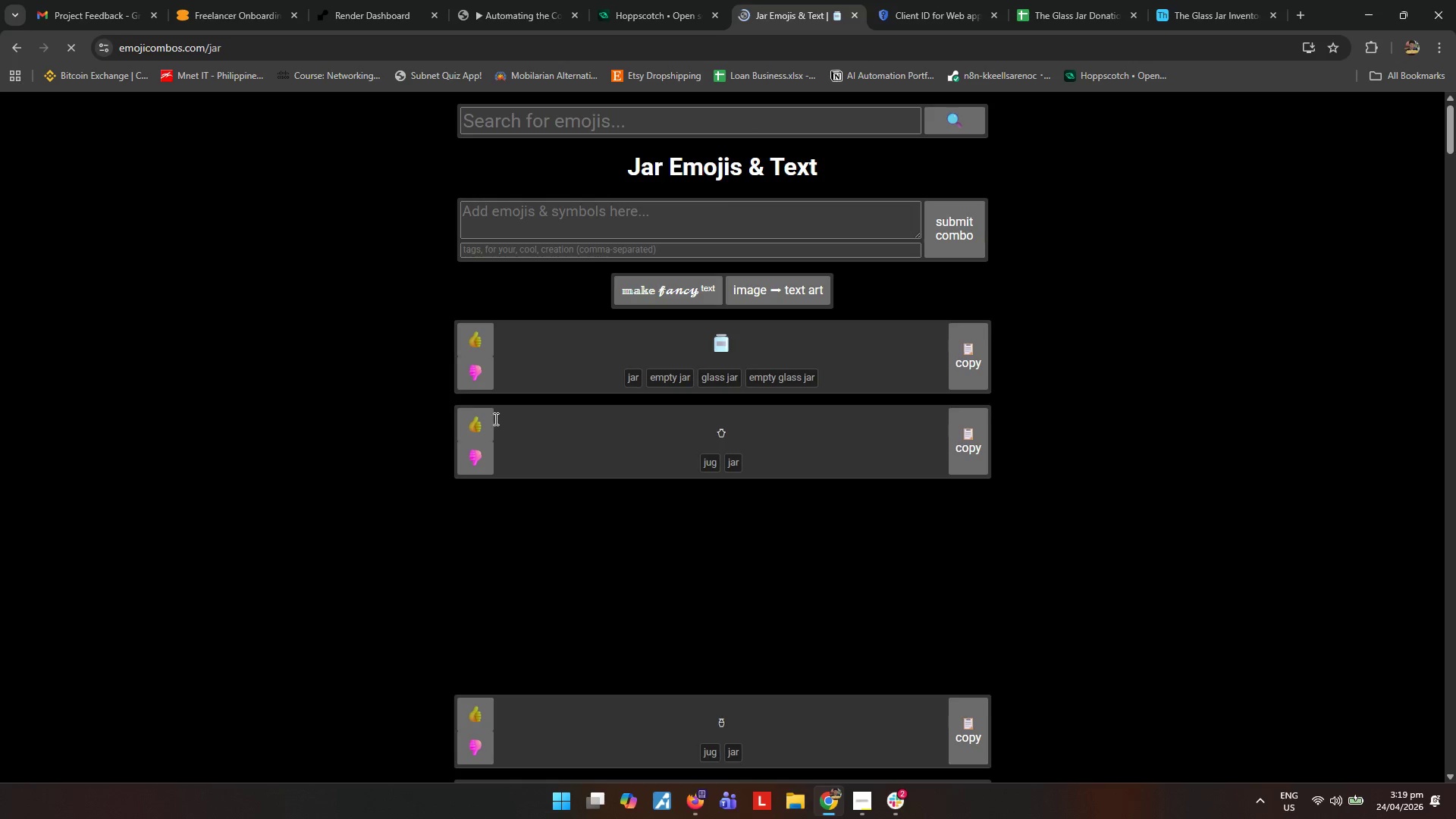 
left_click_drag(start_coordinate=[732, 340], to_coordinate=[707, 338])
 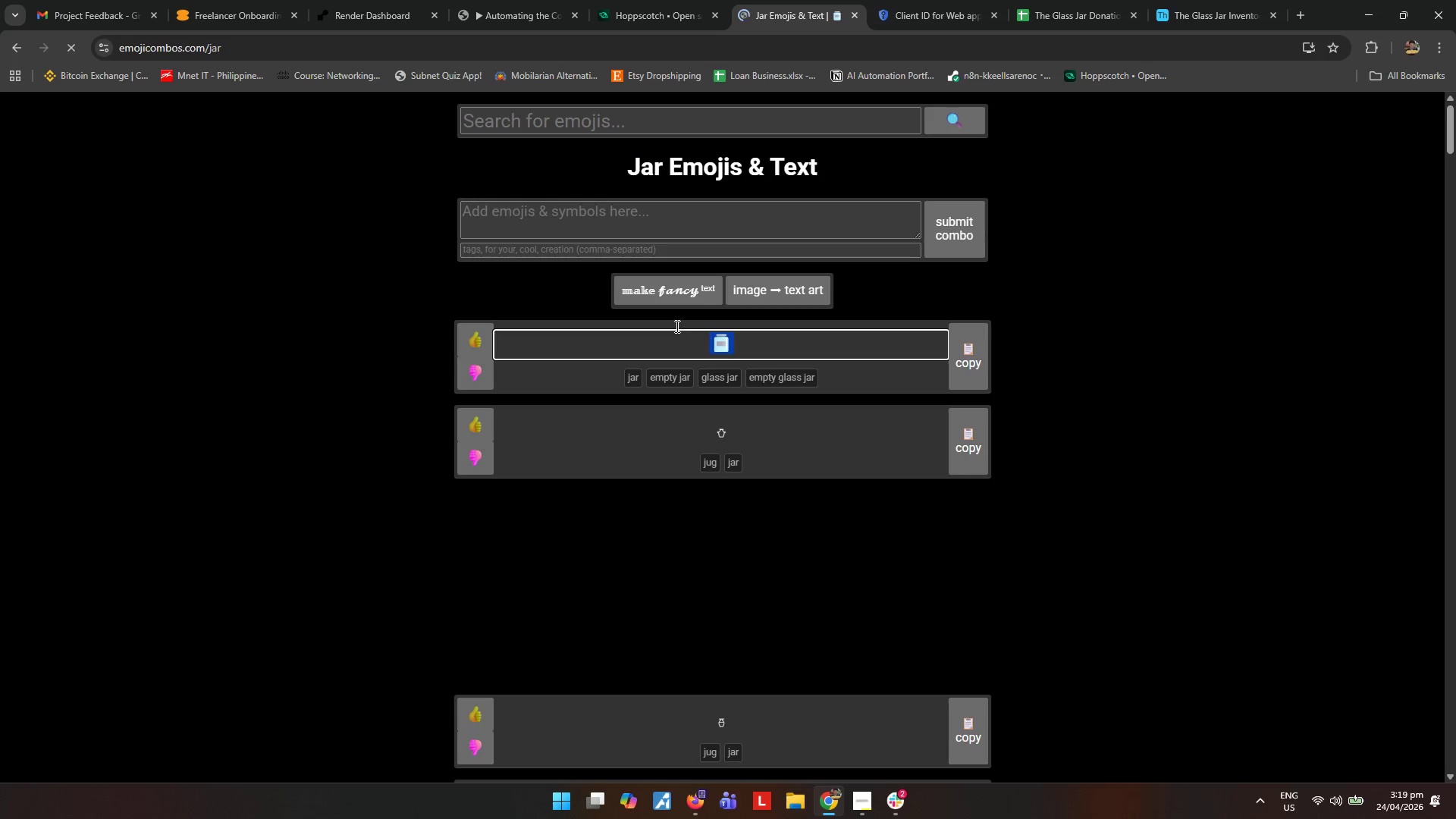 
key(Control+ControlLeft)
 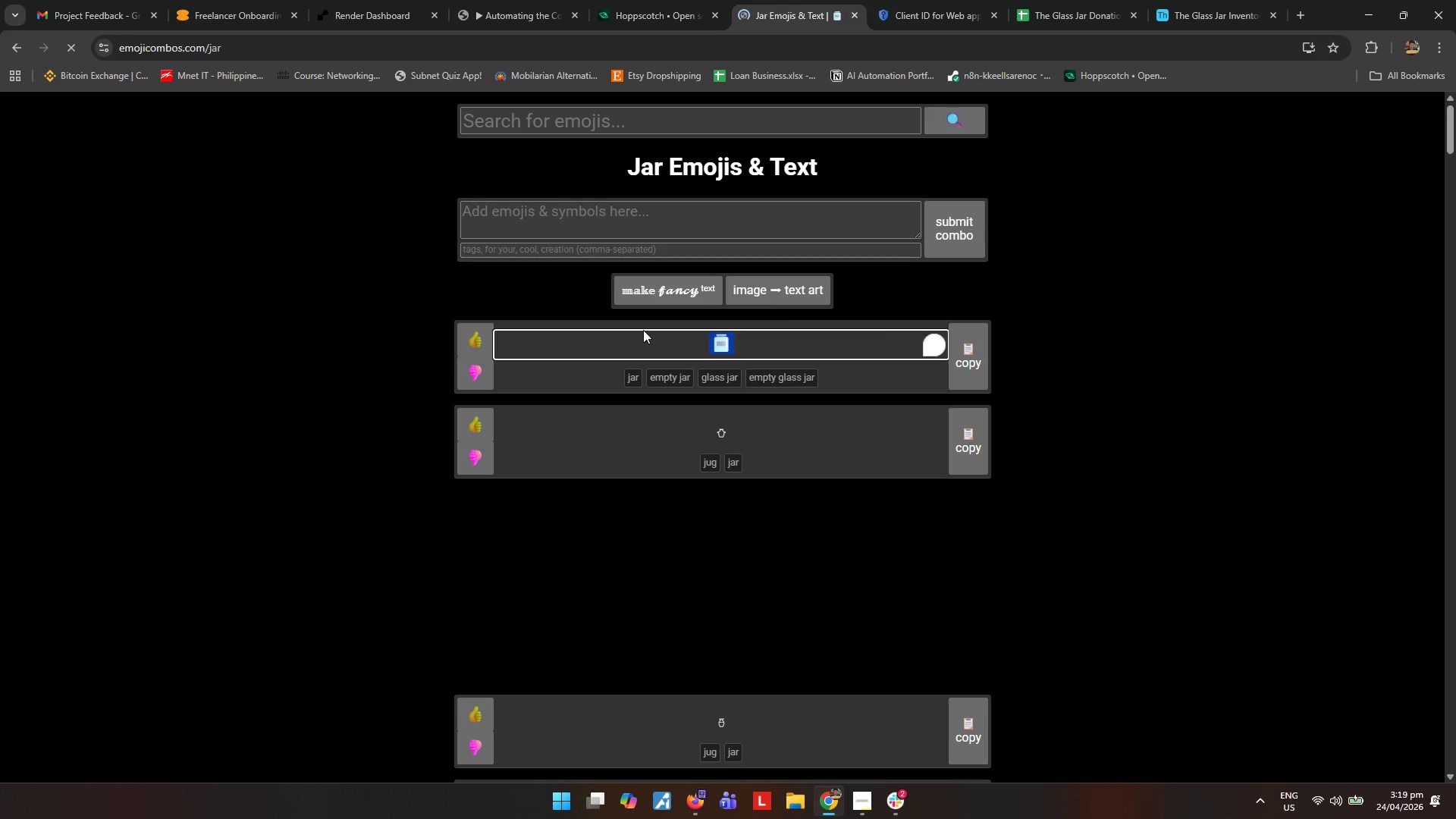 
key(Control+C)
 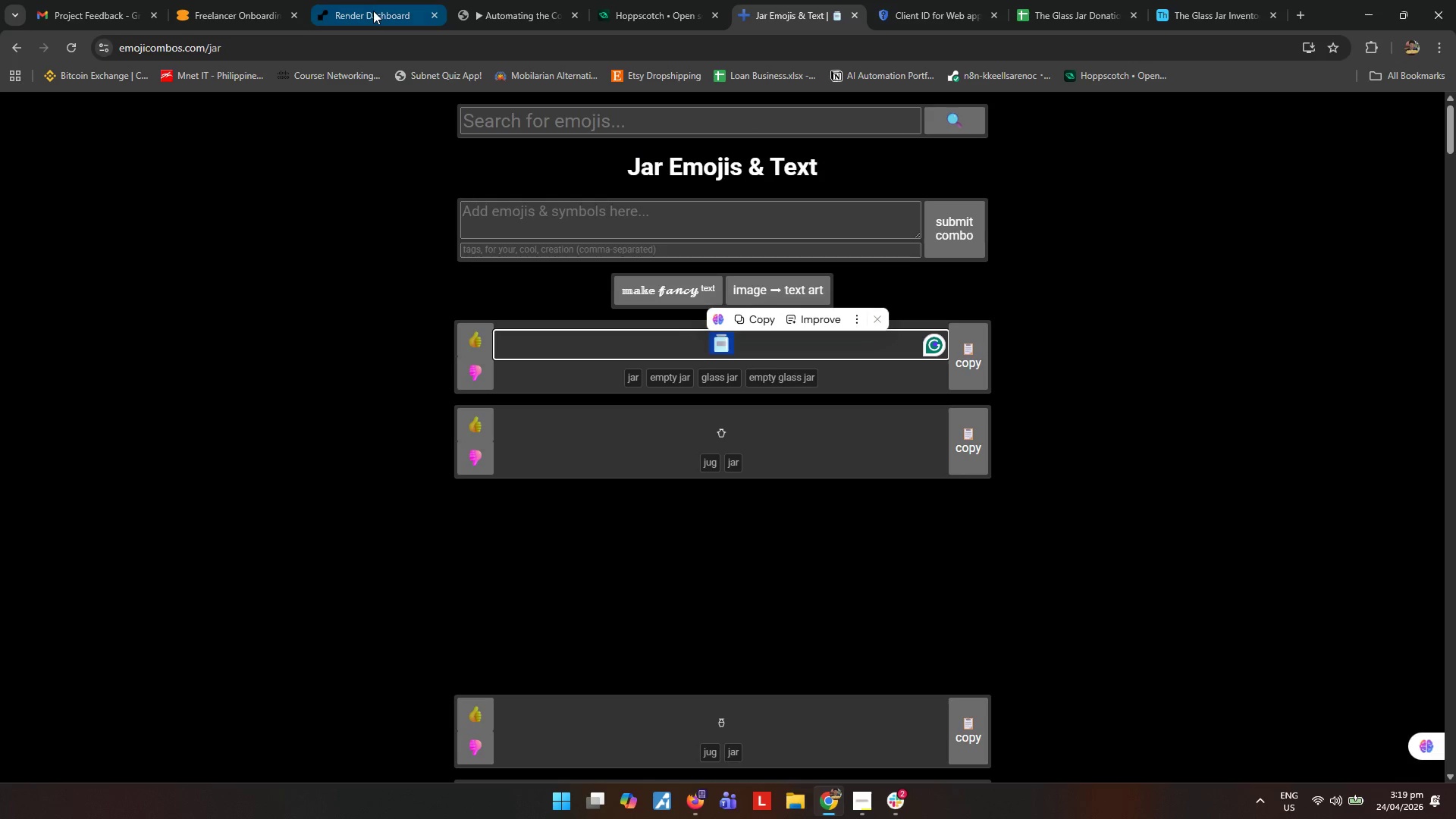 
left_click([488, 0])
 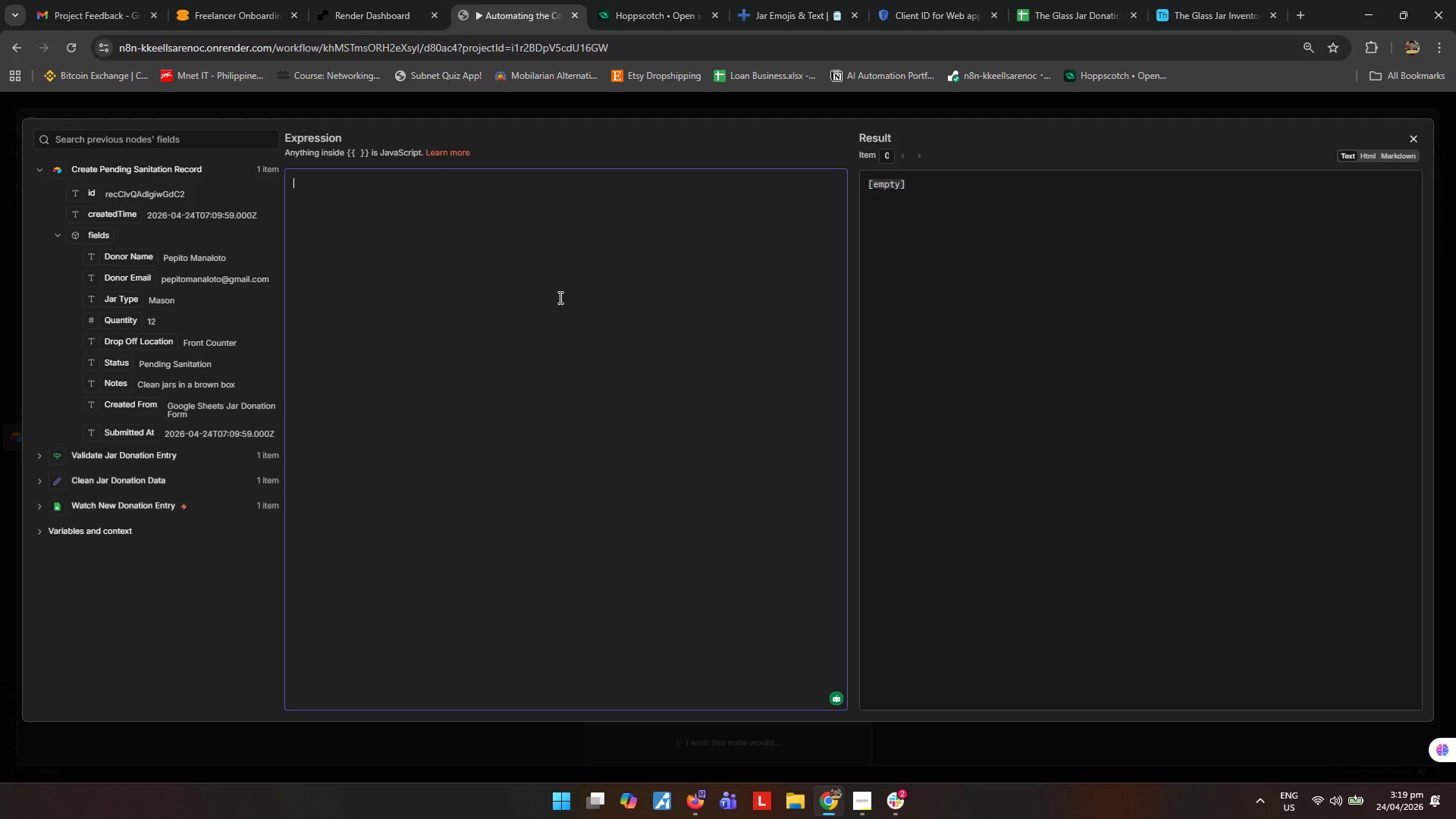 
left_click_drag(start_coordinate=[544, 262], to_coordinate=[545, 271])
 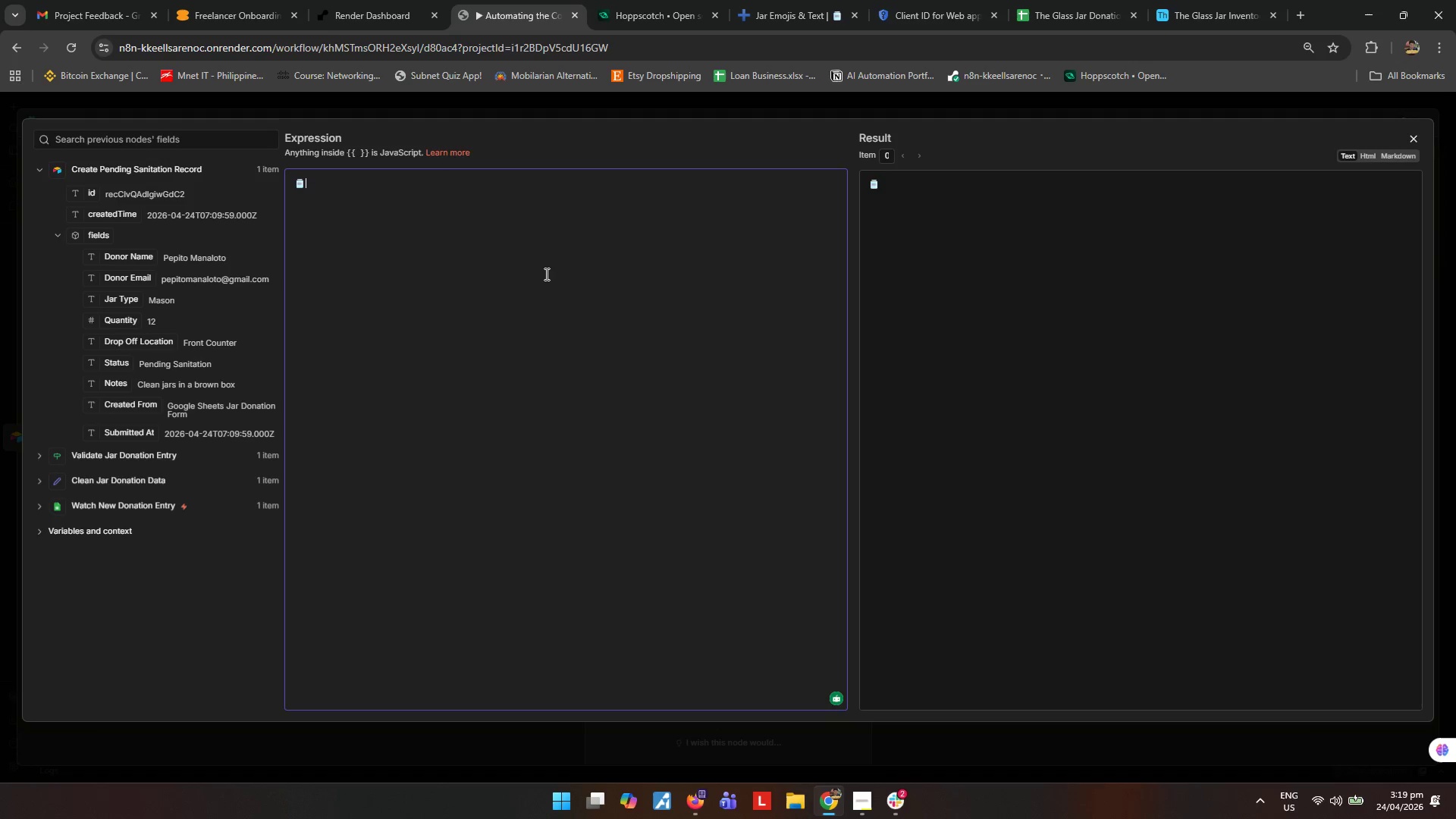 
key(Control+ControlLeft)
 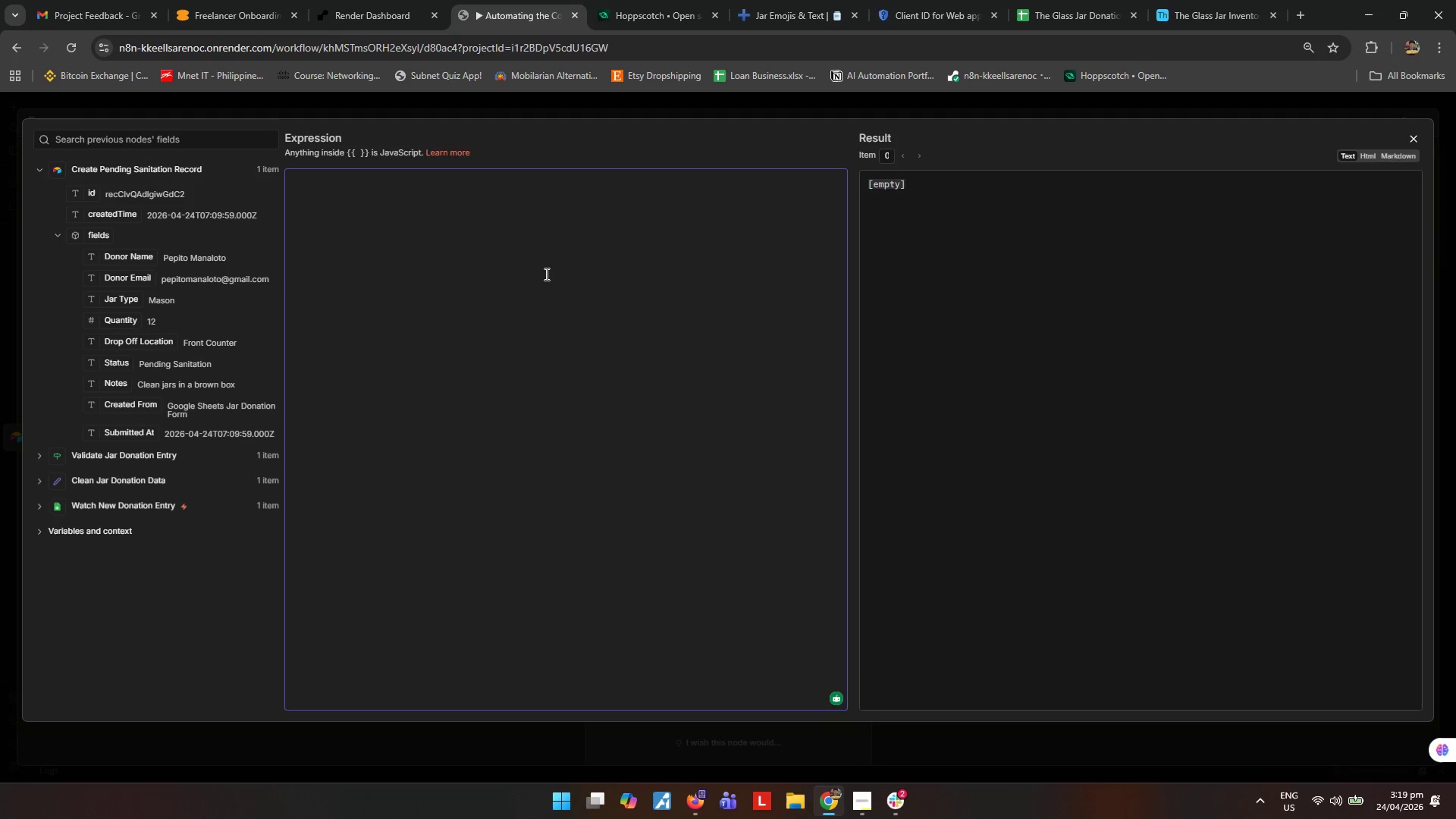 
key(Control+V)
 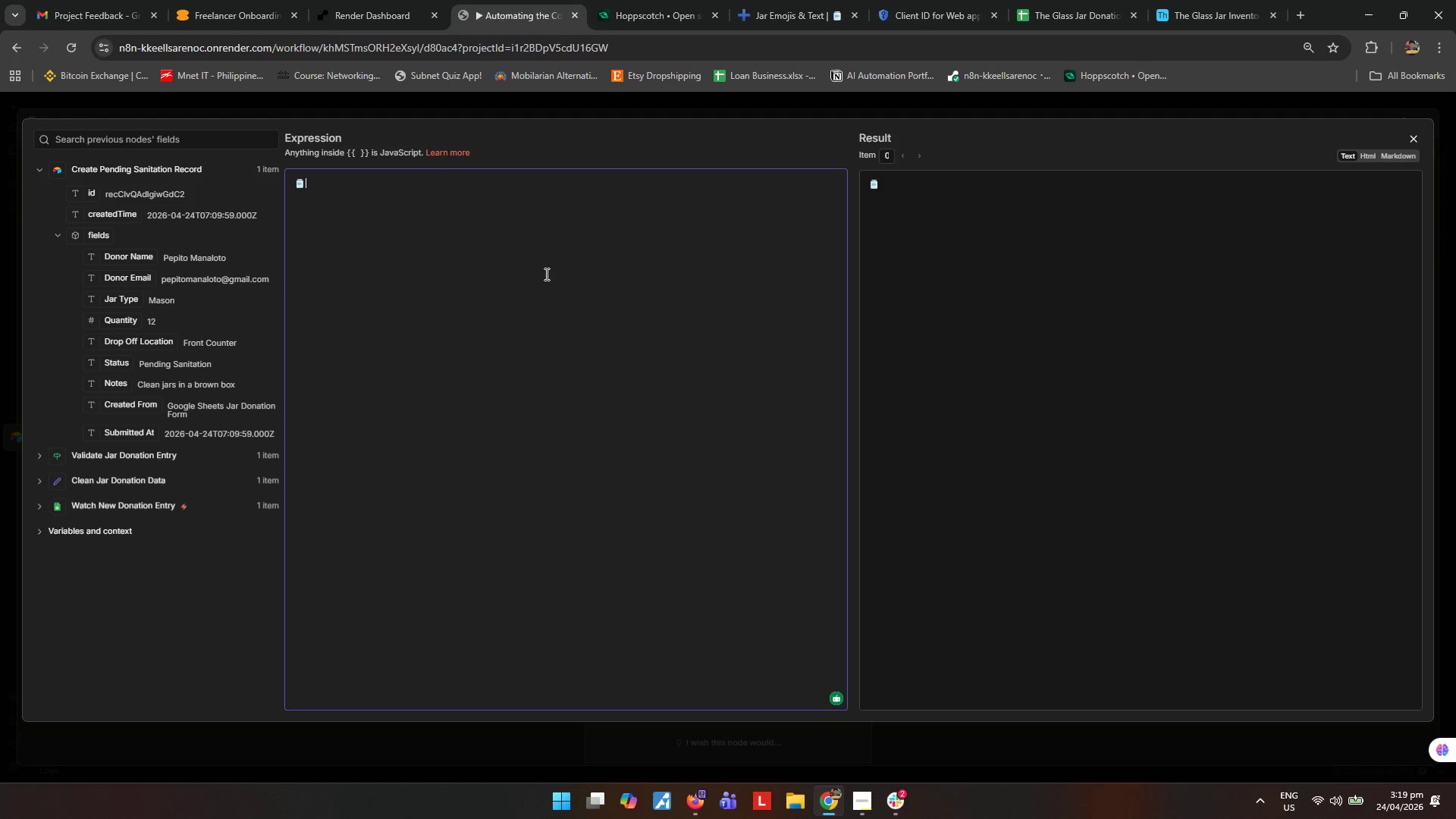 
type( *New Jar Donation Ready for Pickup*)
 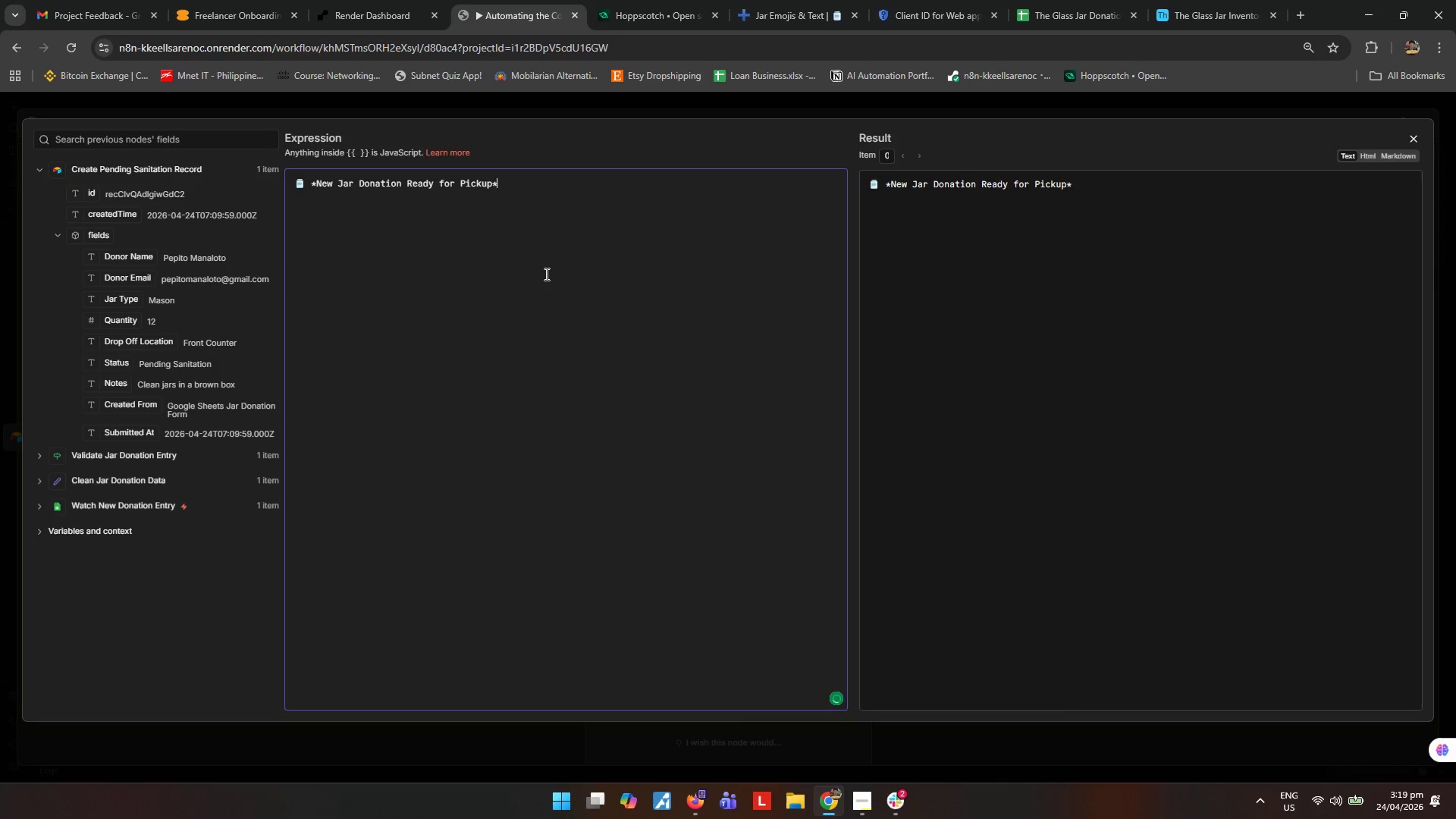 
key(Enter)
 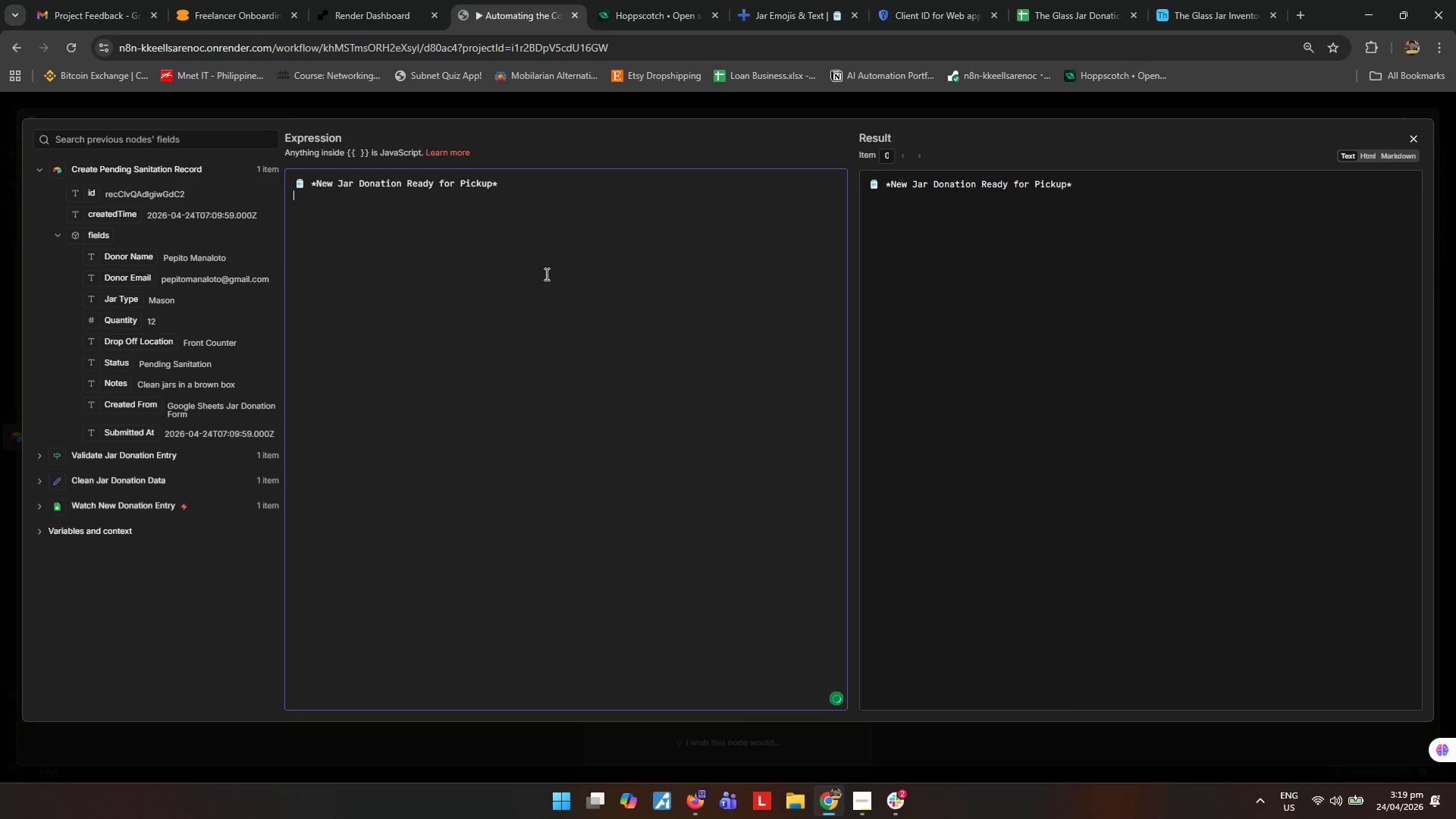 
key(Enter)
 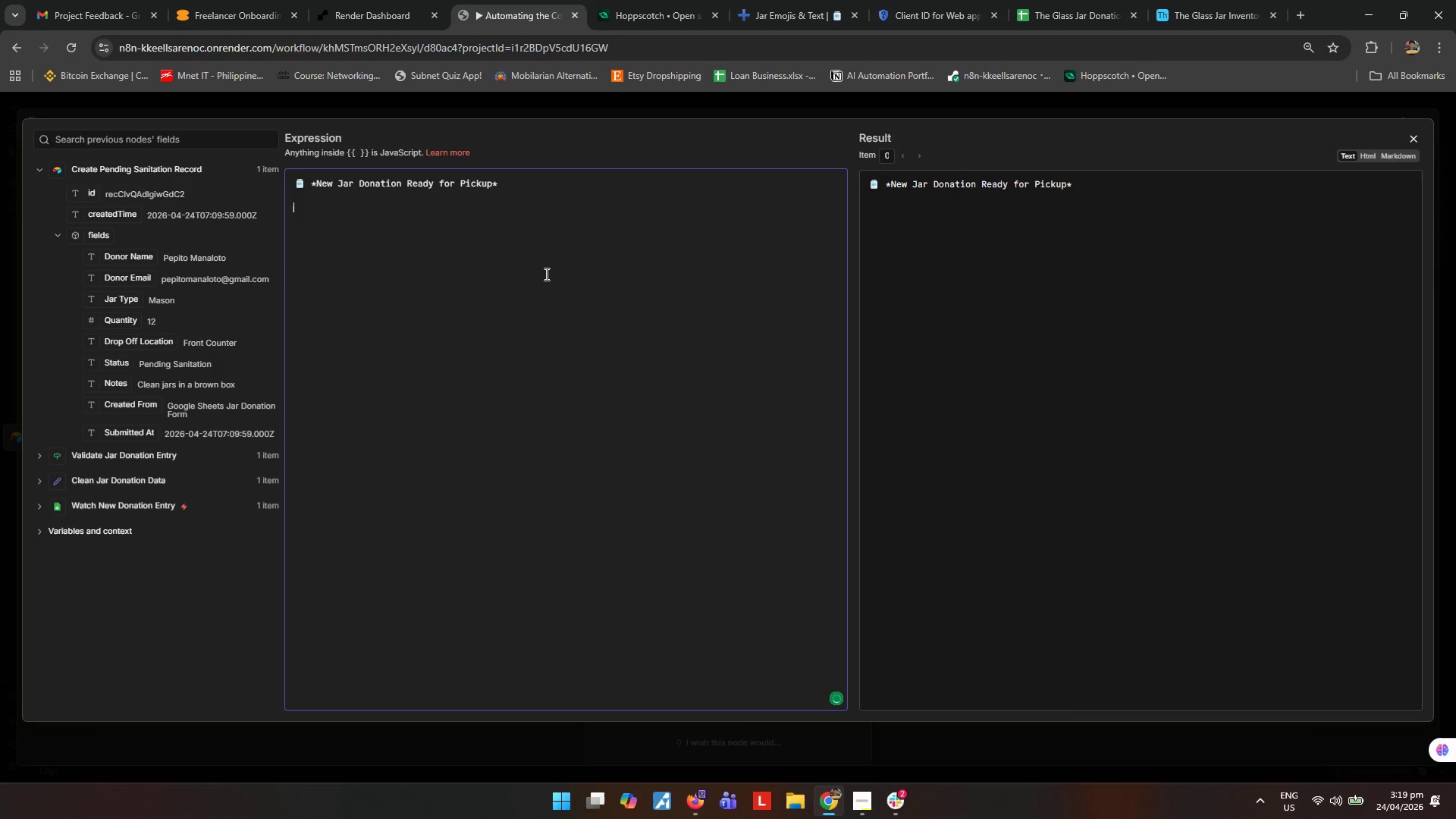 
type(A n)
key(Backspace)
type(new community jar donation was logged and added)
 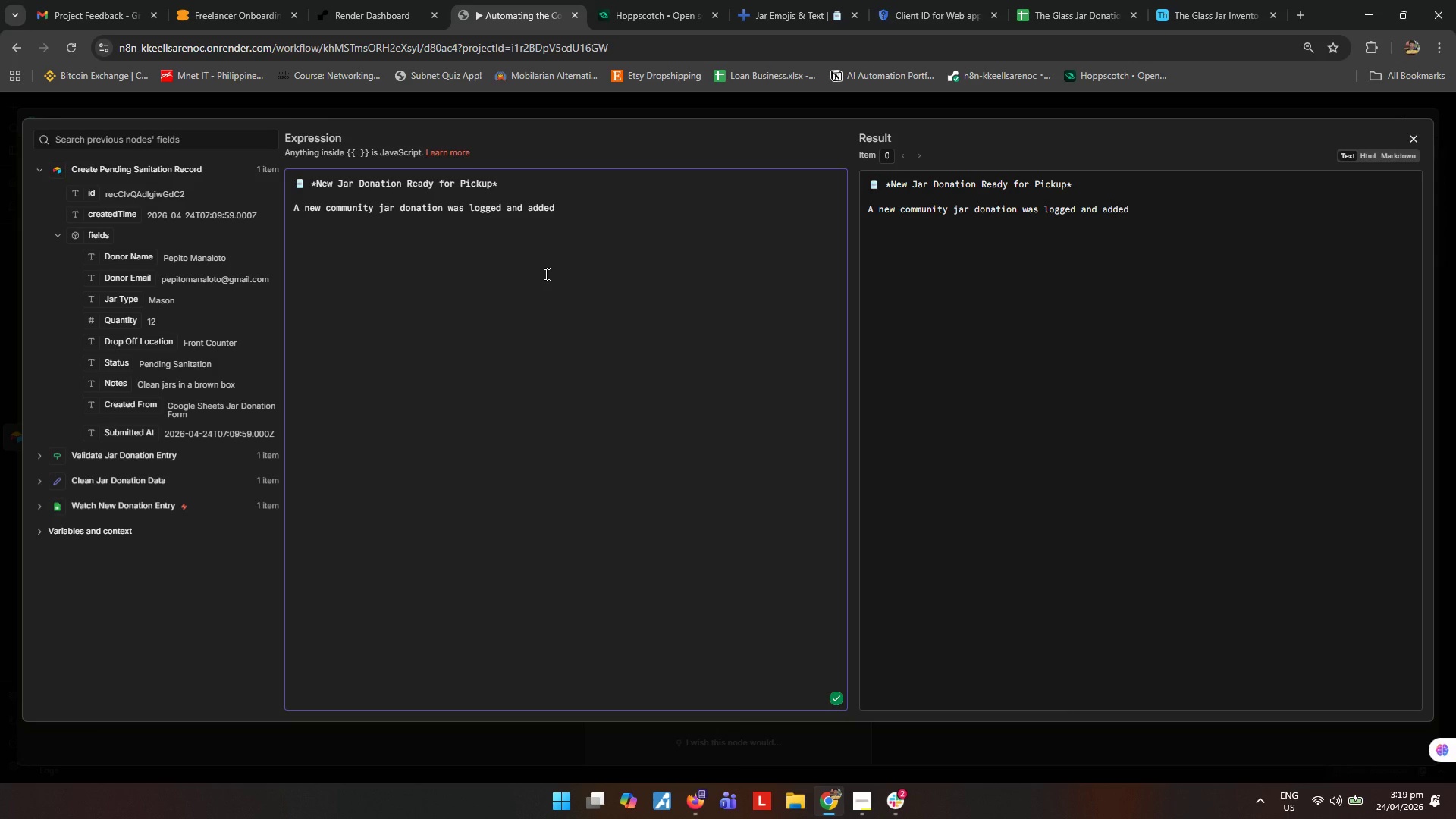 
wait(5.86)
 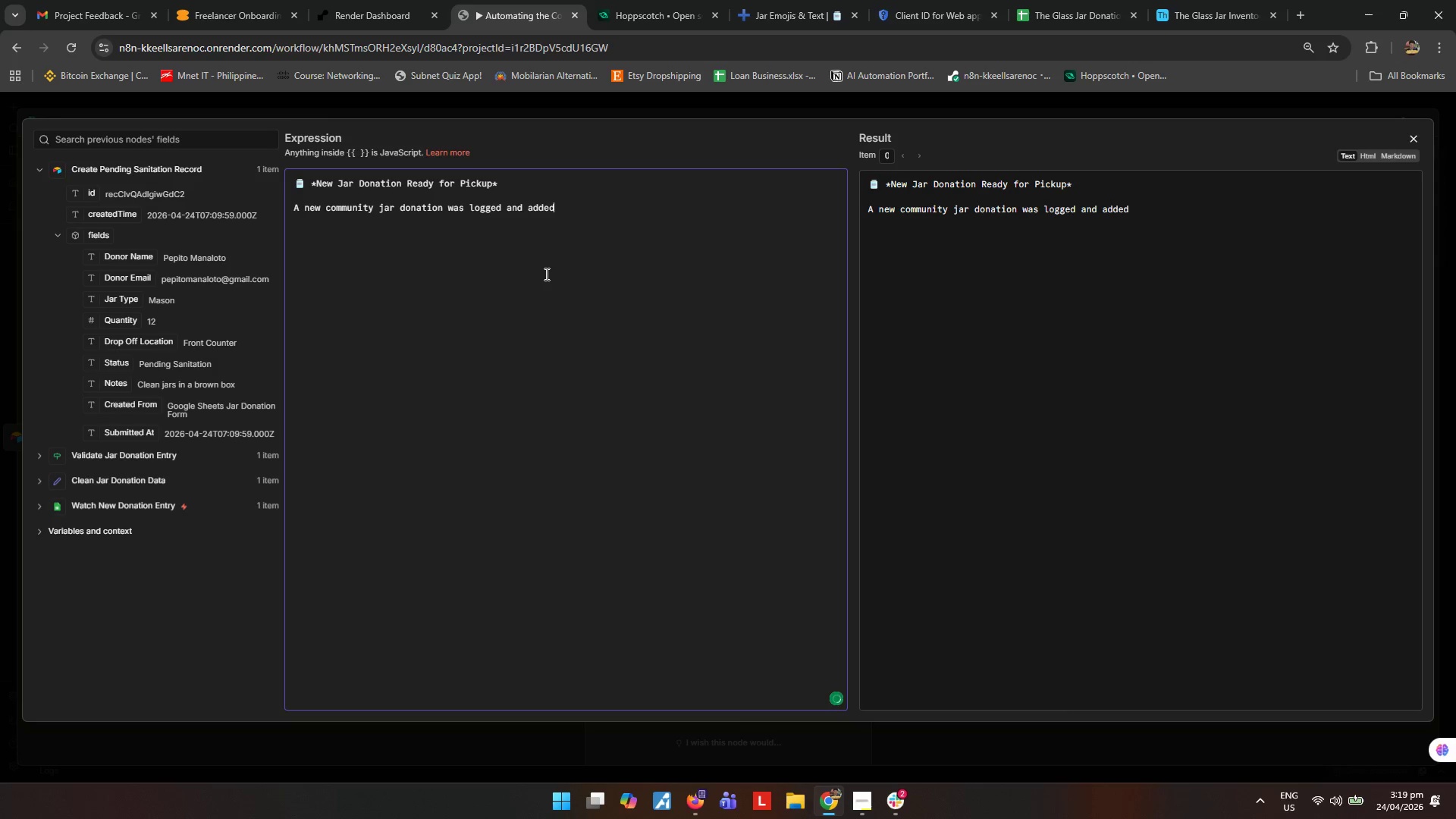 
left_click_drag(start_coordinate=[306, 184], to_coordinate=[254, 177])
 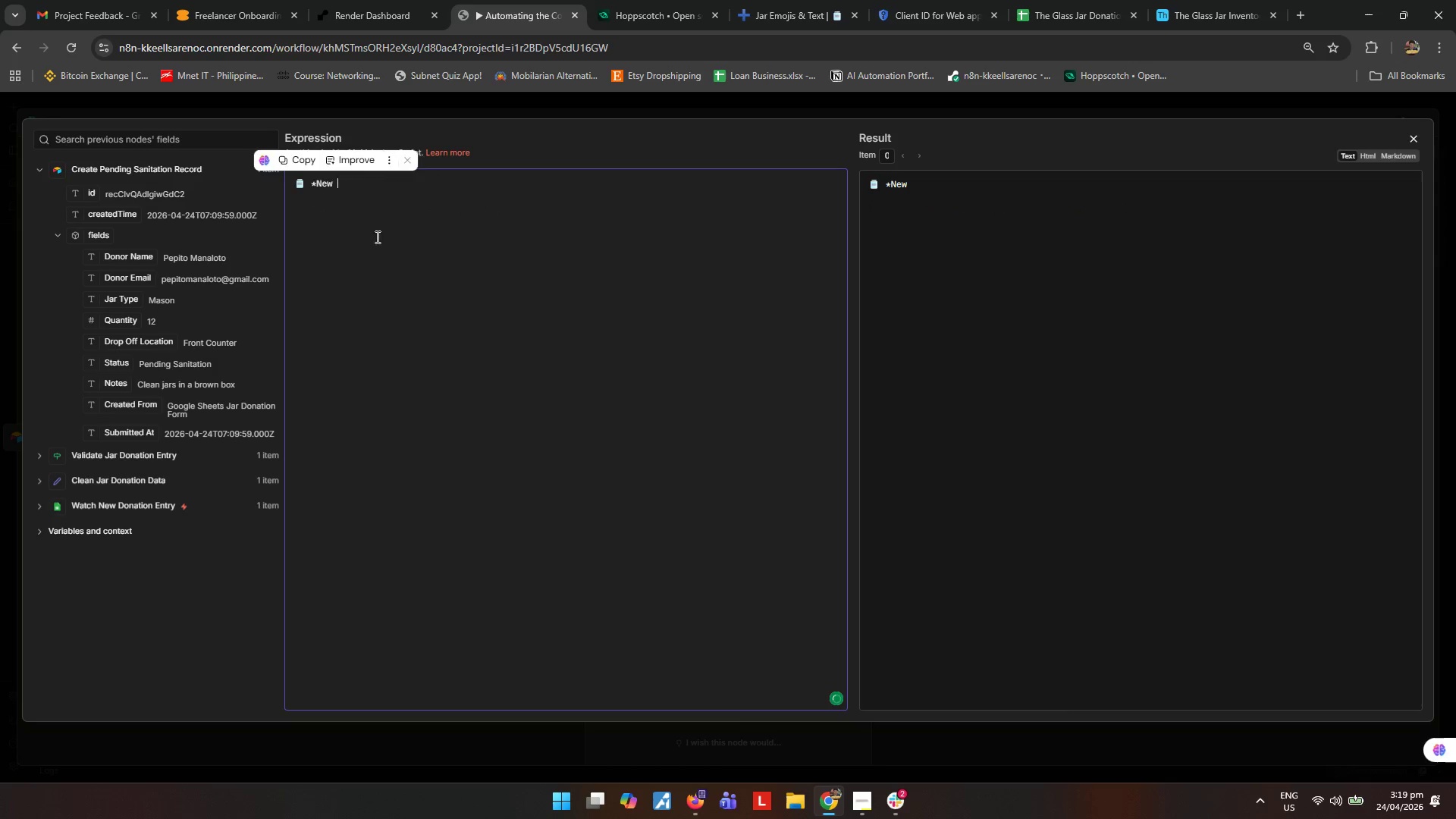 
double_click([551, 206])
 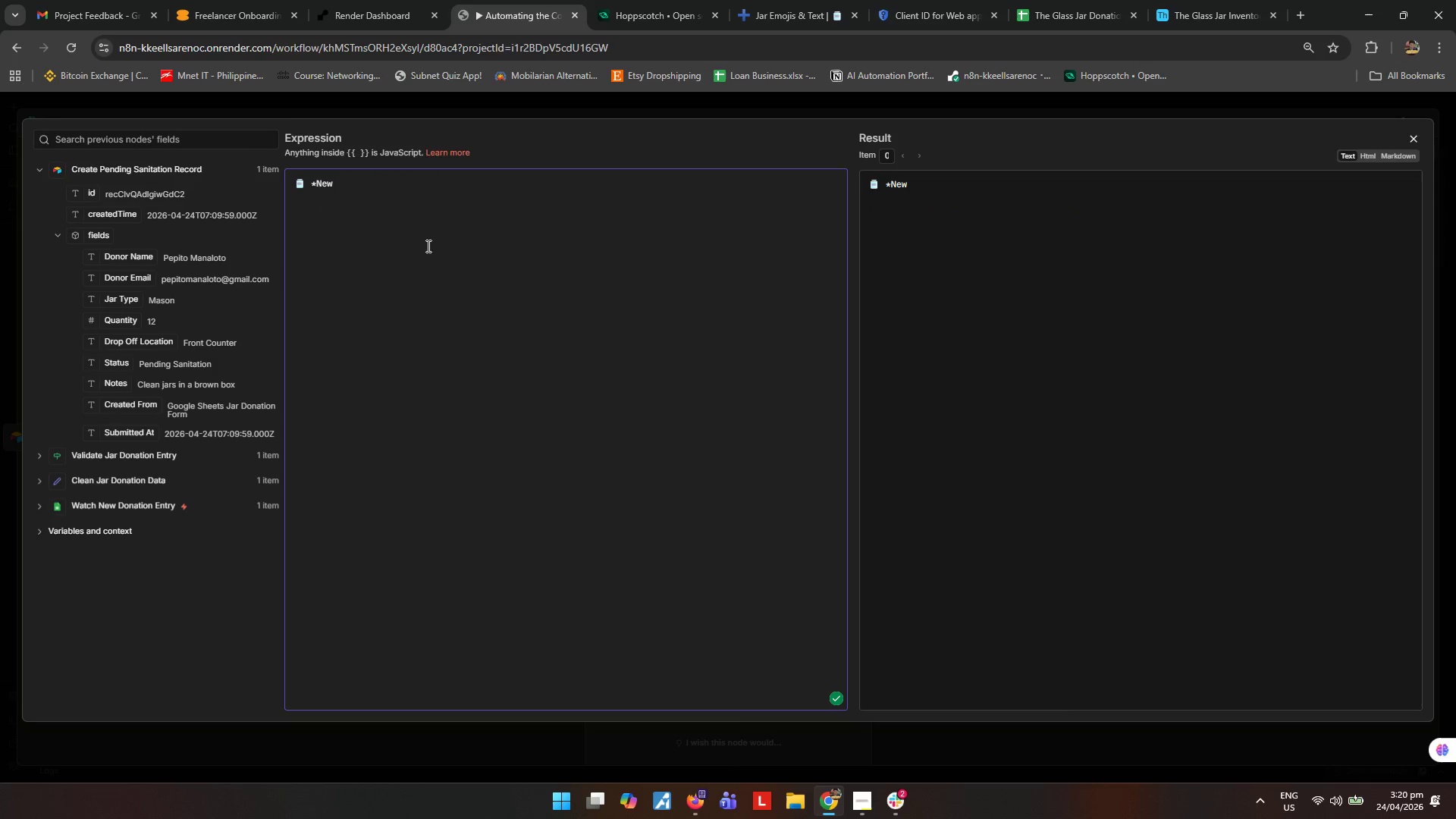 
key(Control+Z)
 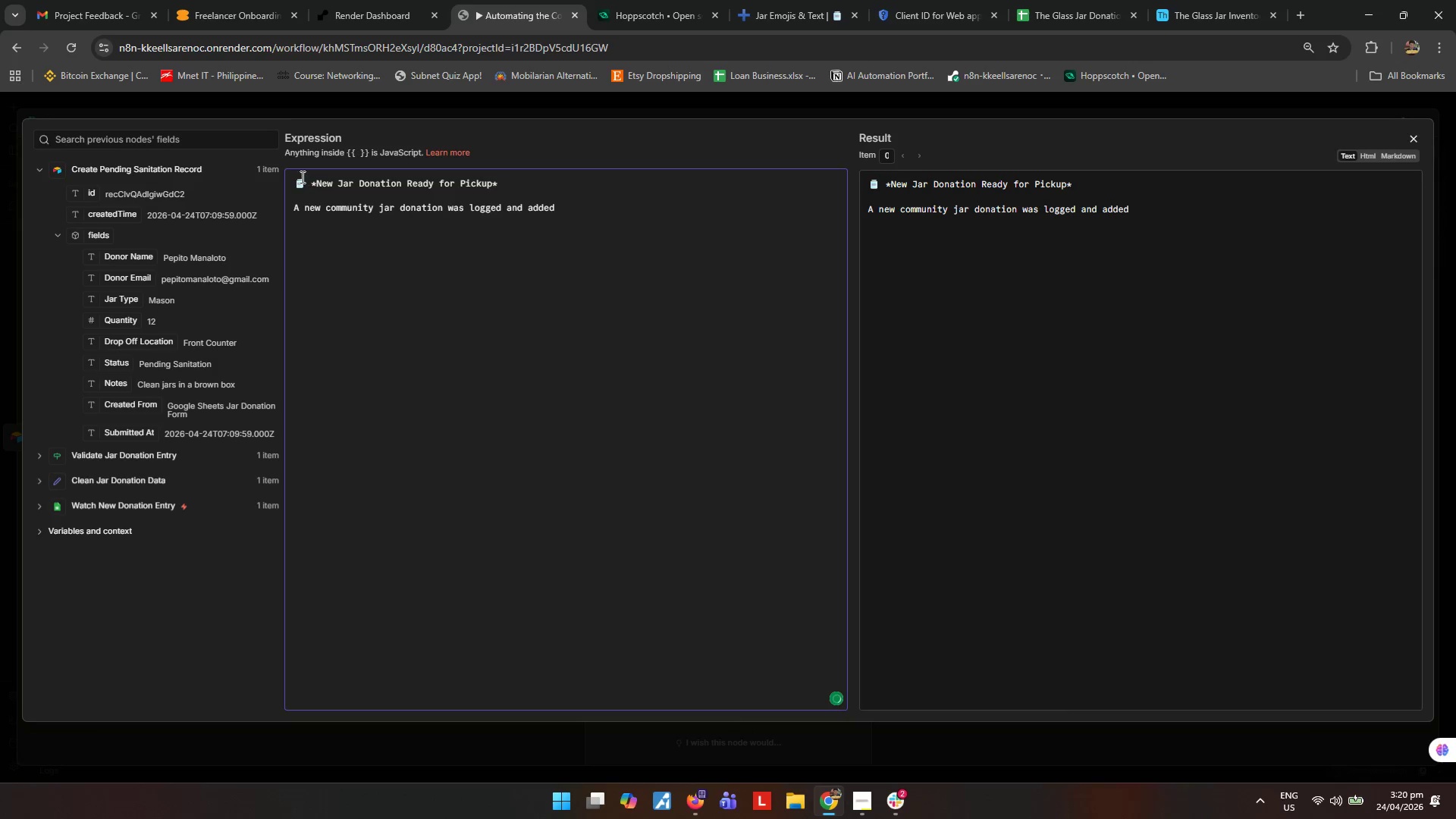 
left_click_drag(start_coordinate=[308, 182], to_coordinate=[268, 177])
 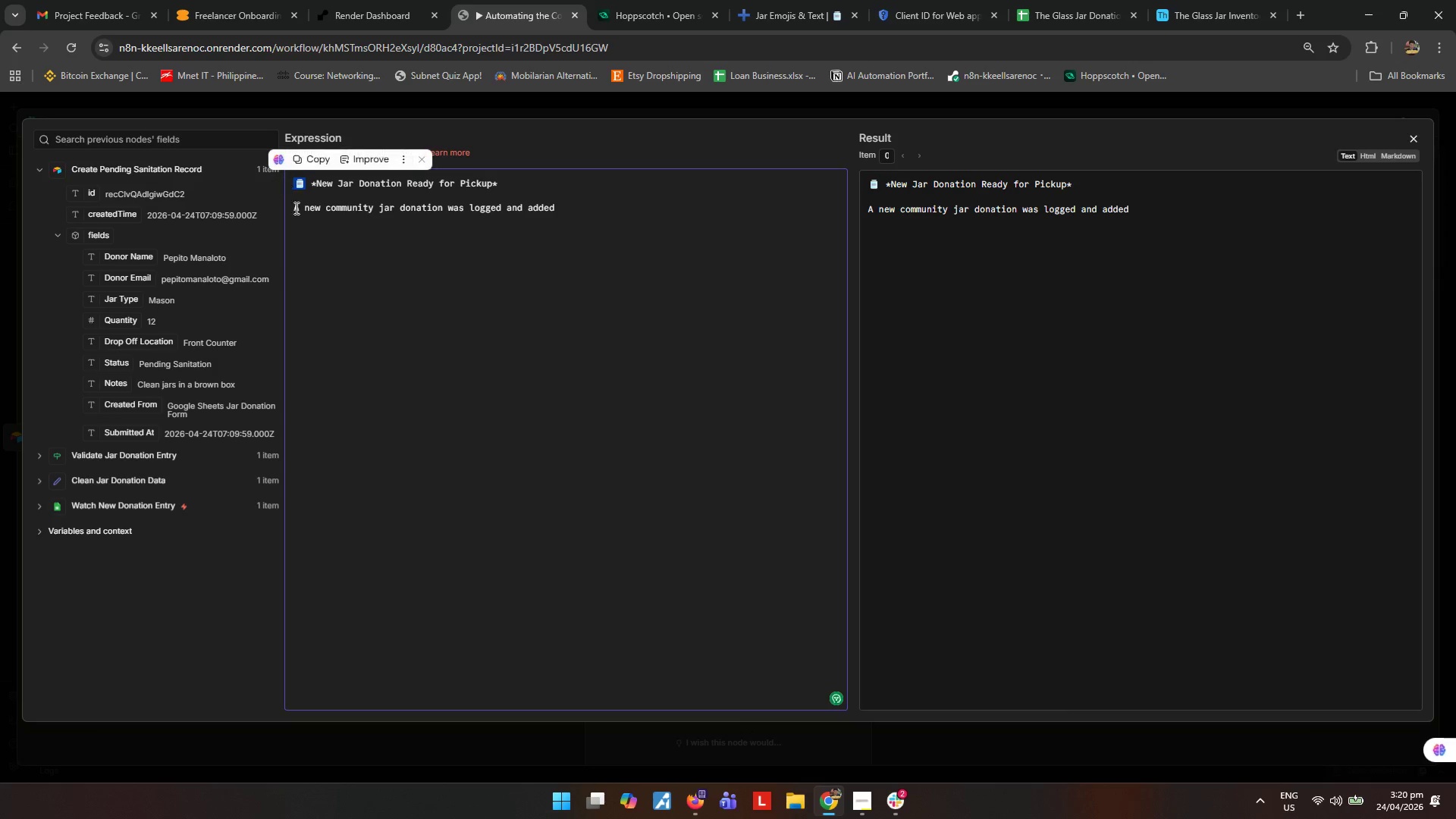 
key(Backspace)
 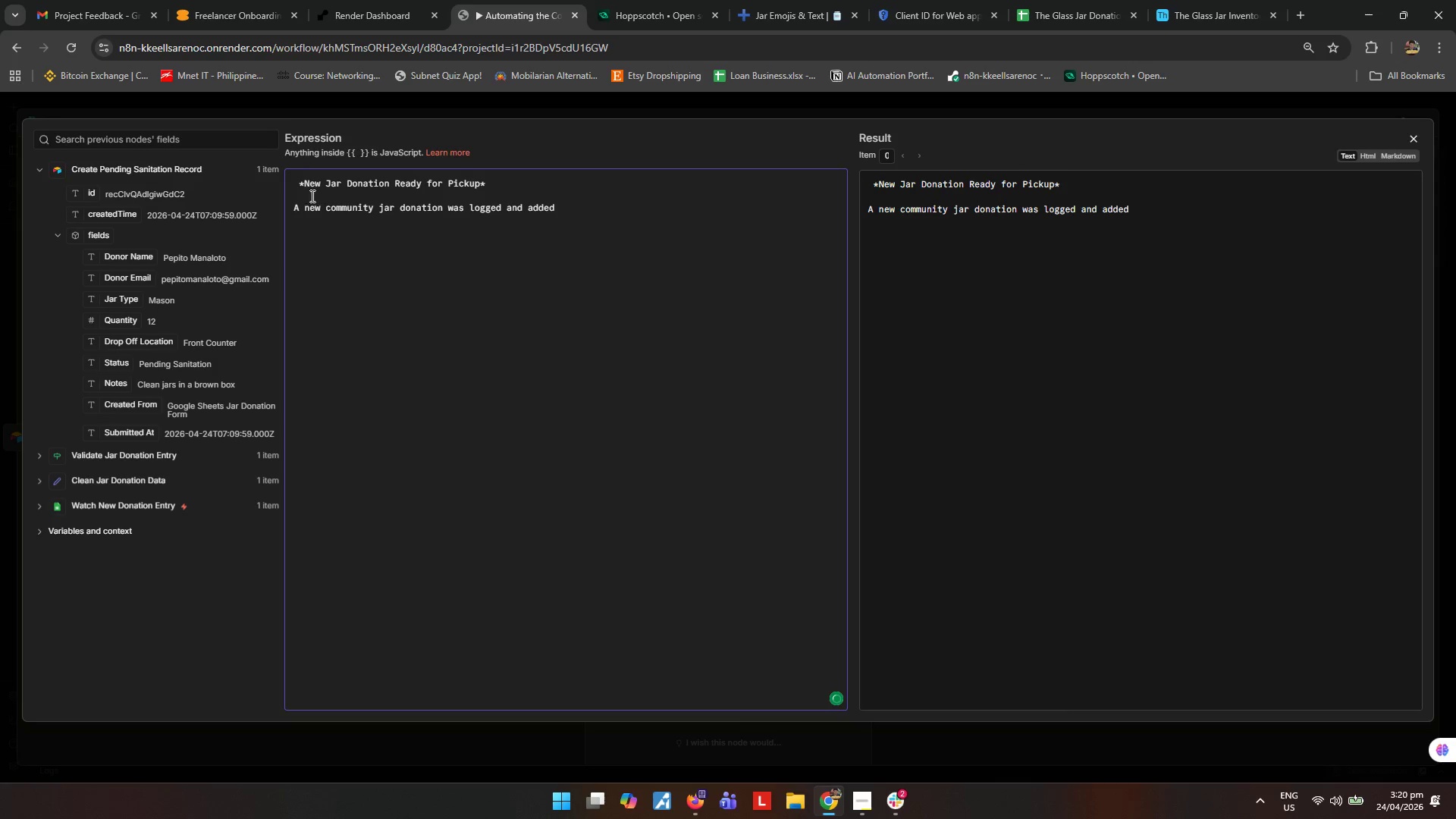 
left_click([300, 187])
 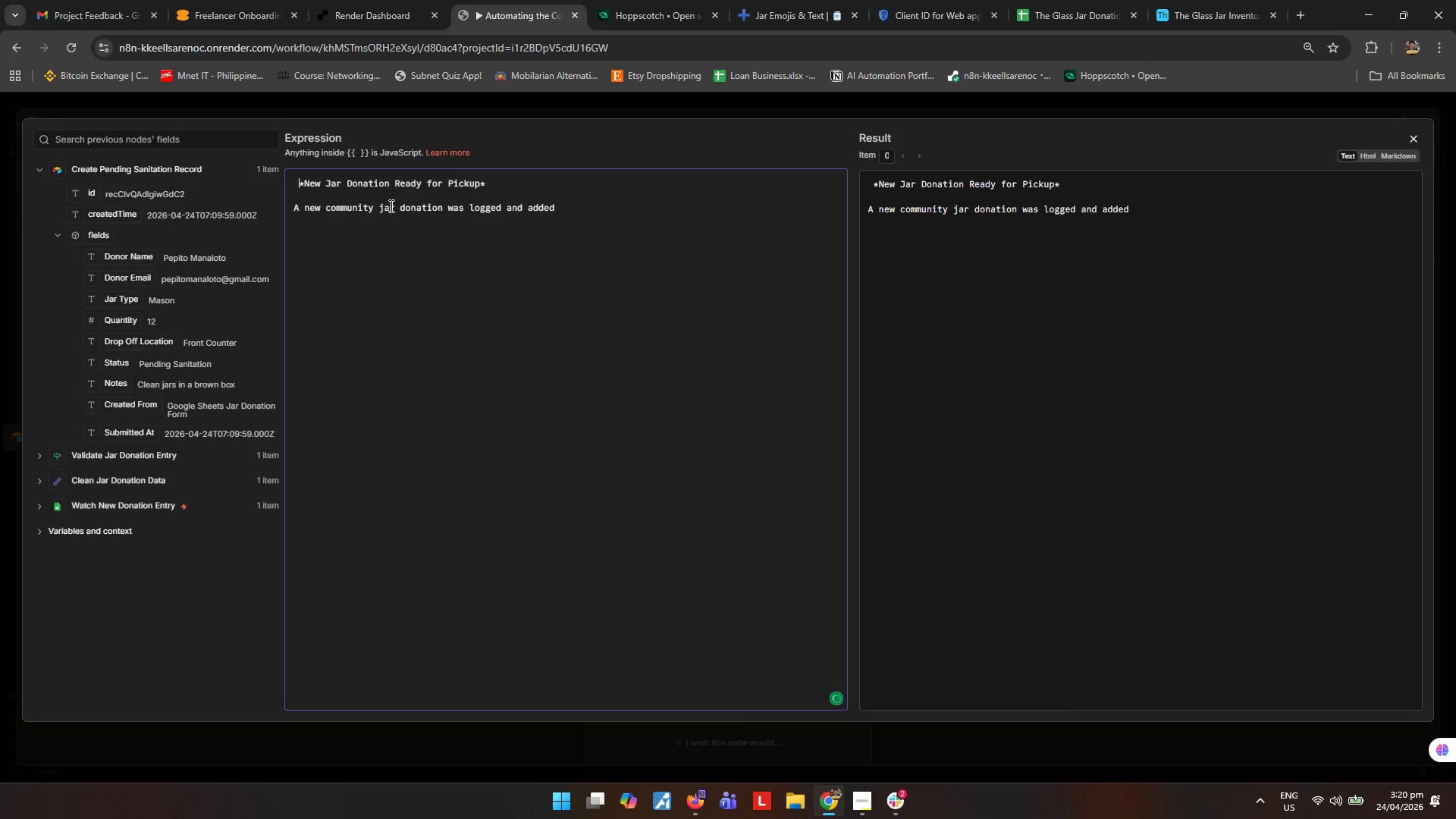 
key(Backspace)
 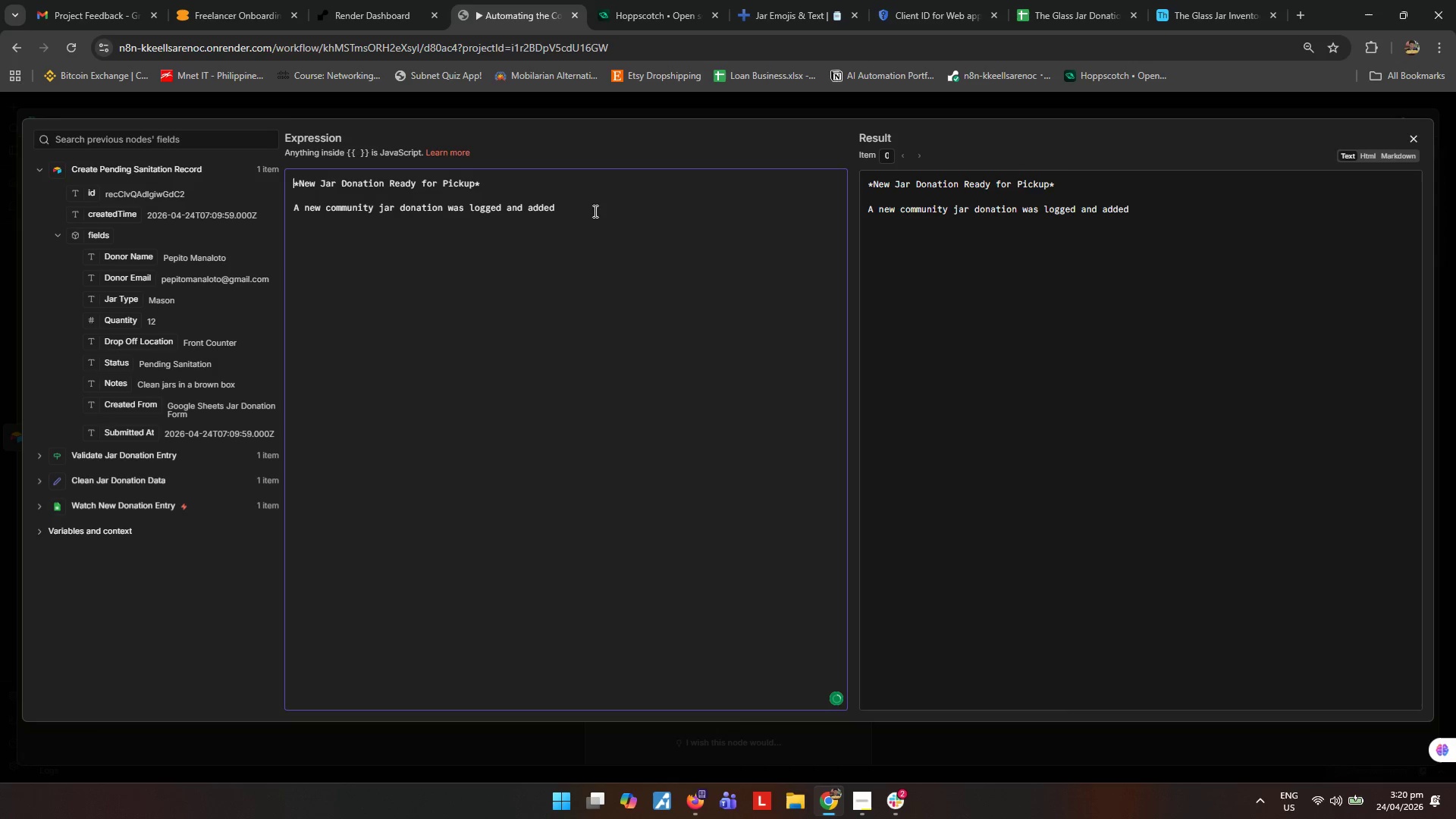 
left_click([607, 206])
 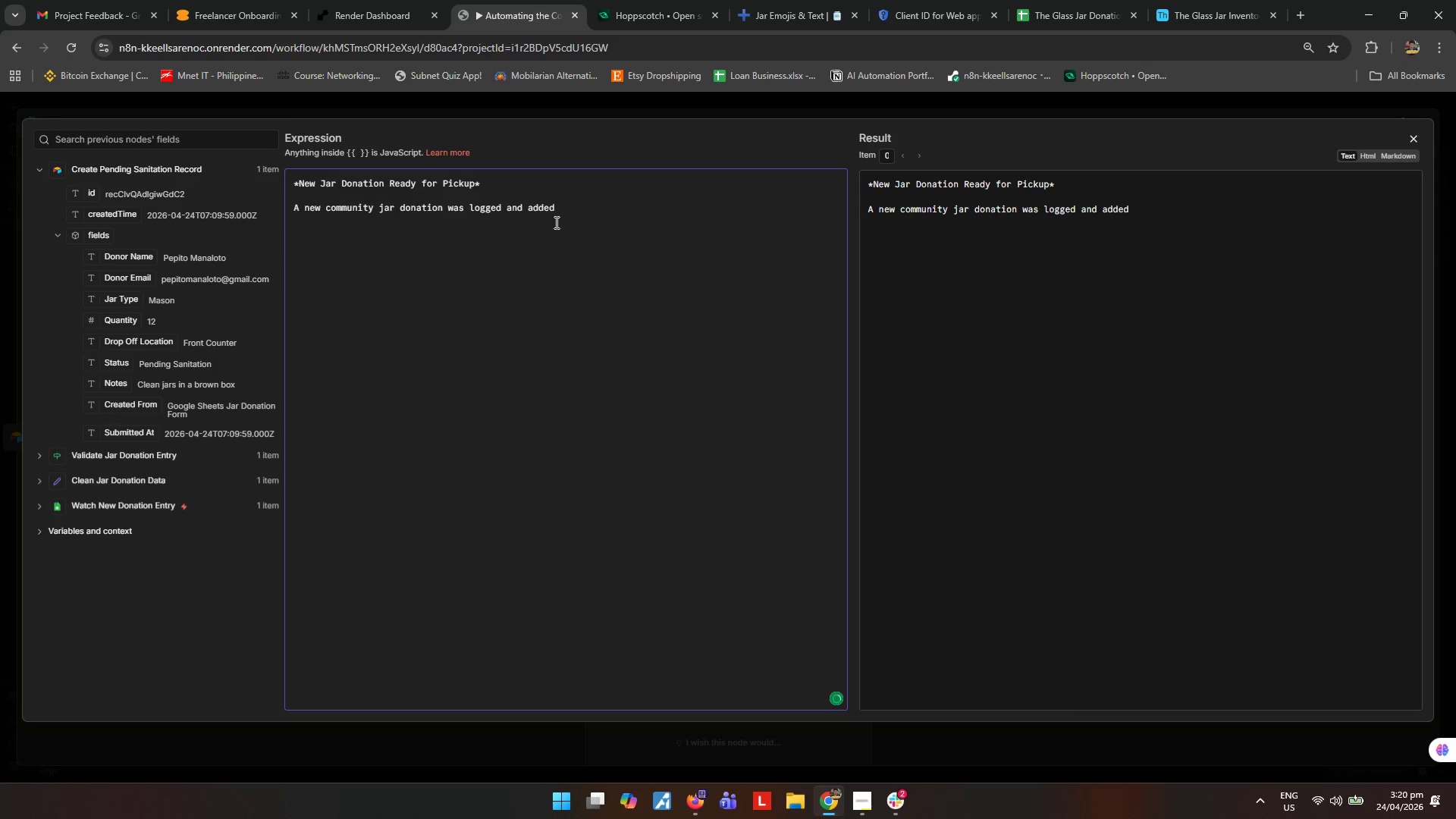 
left_click([591, 211])
 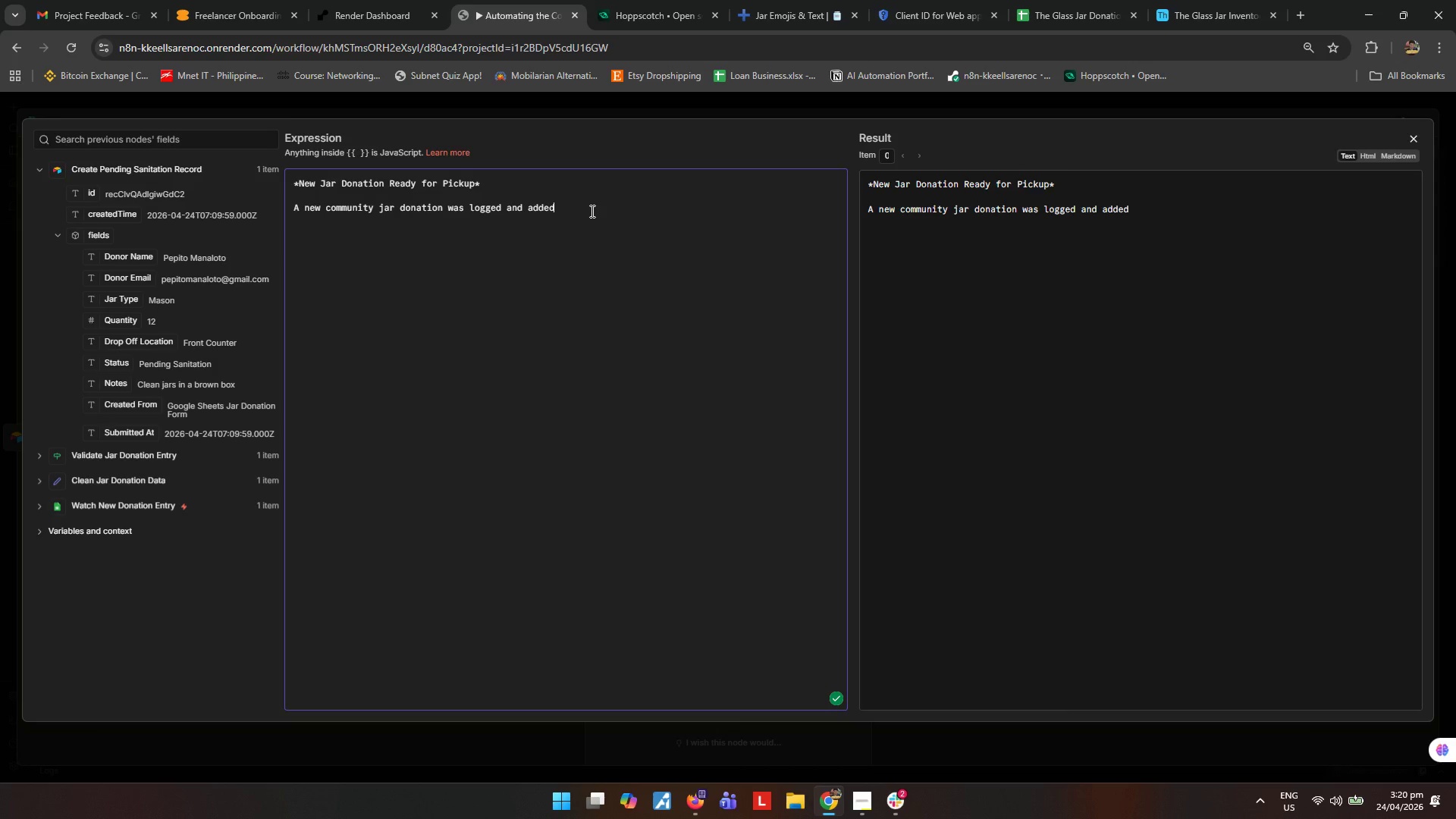 
type( to Airtable.)
 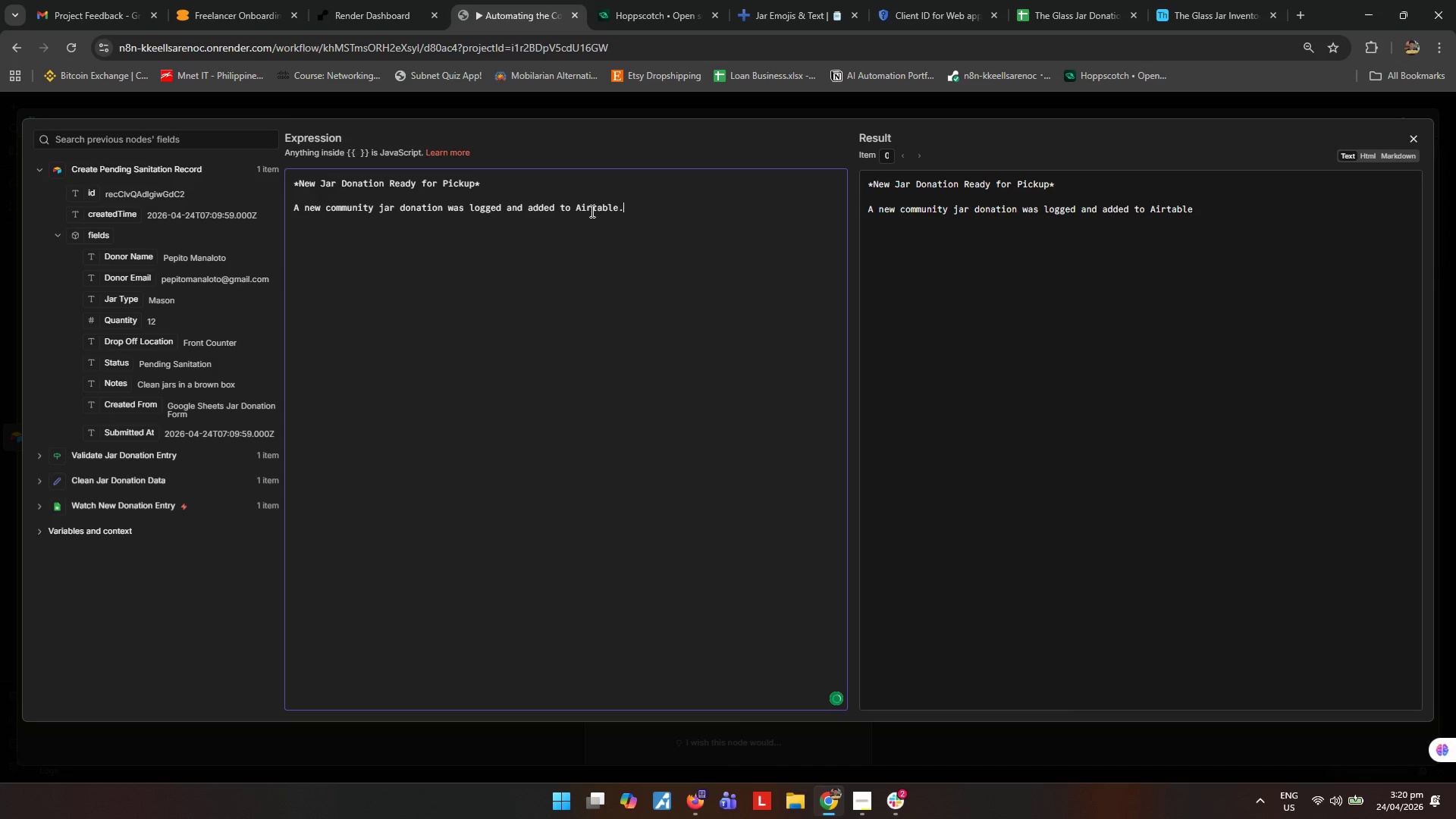 
key(Enter)
 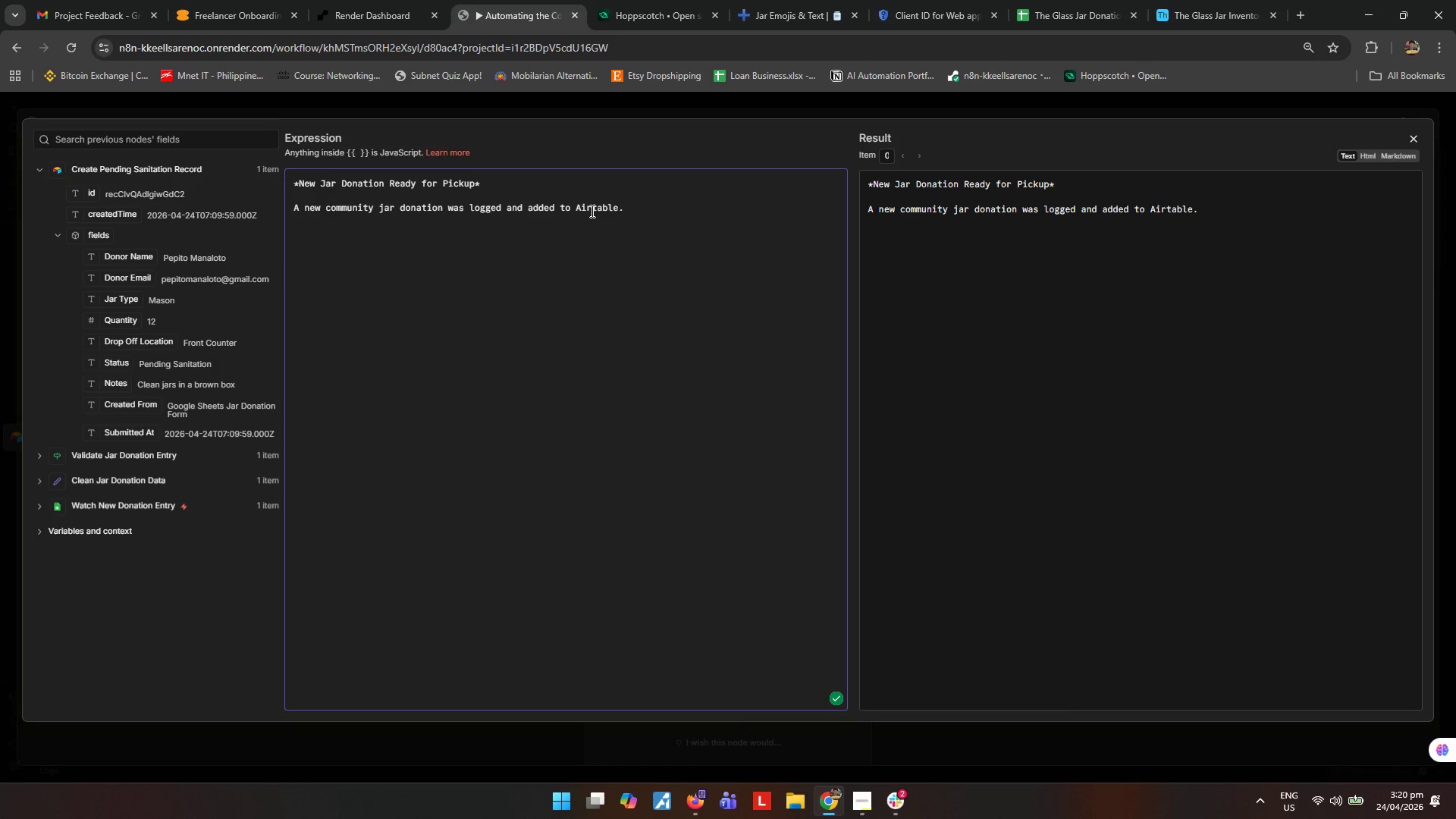 
key(Enter)
 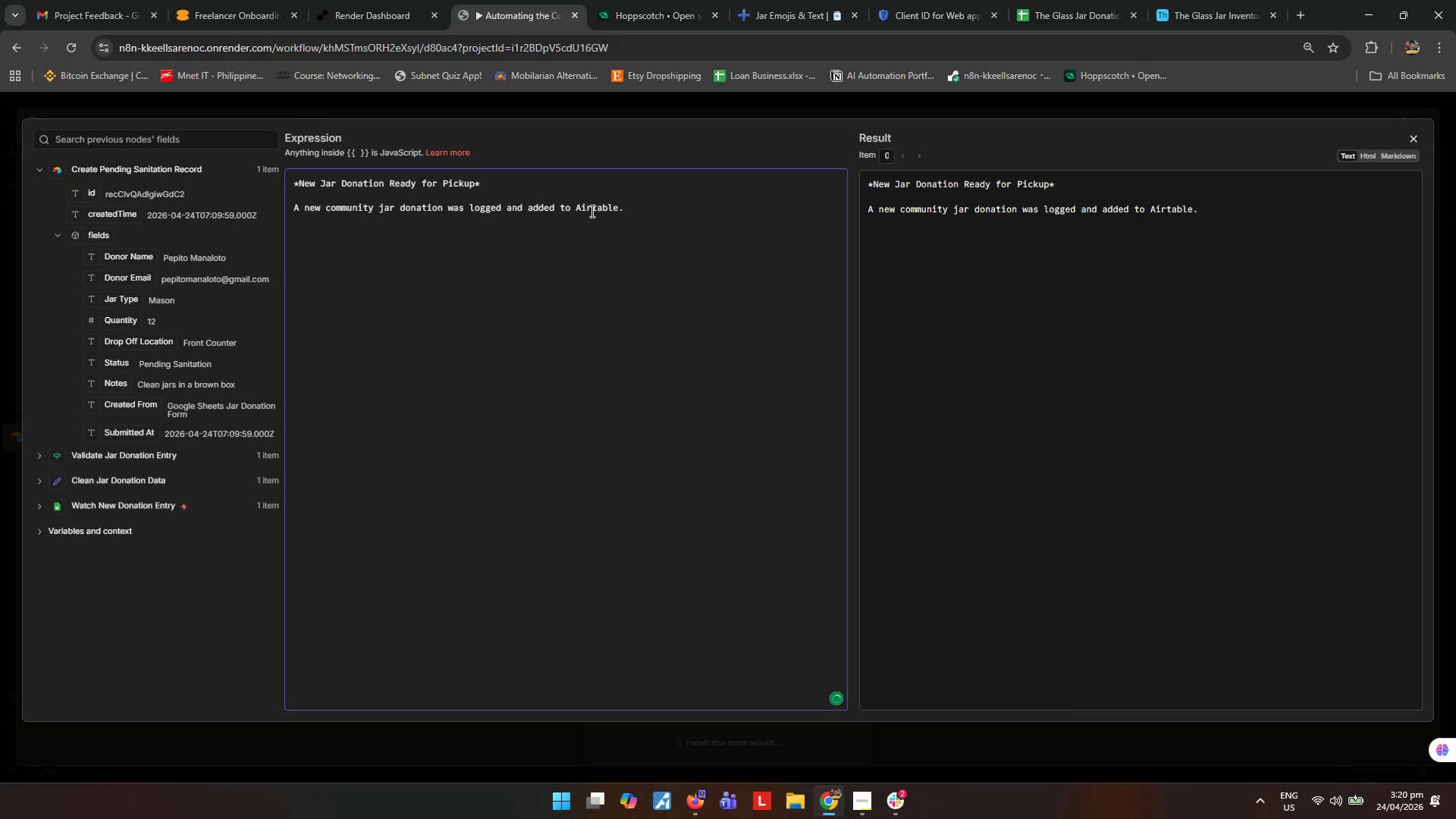 
type(*Donor Name:* )
 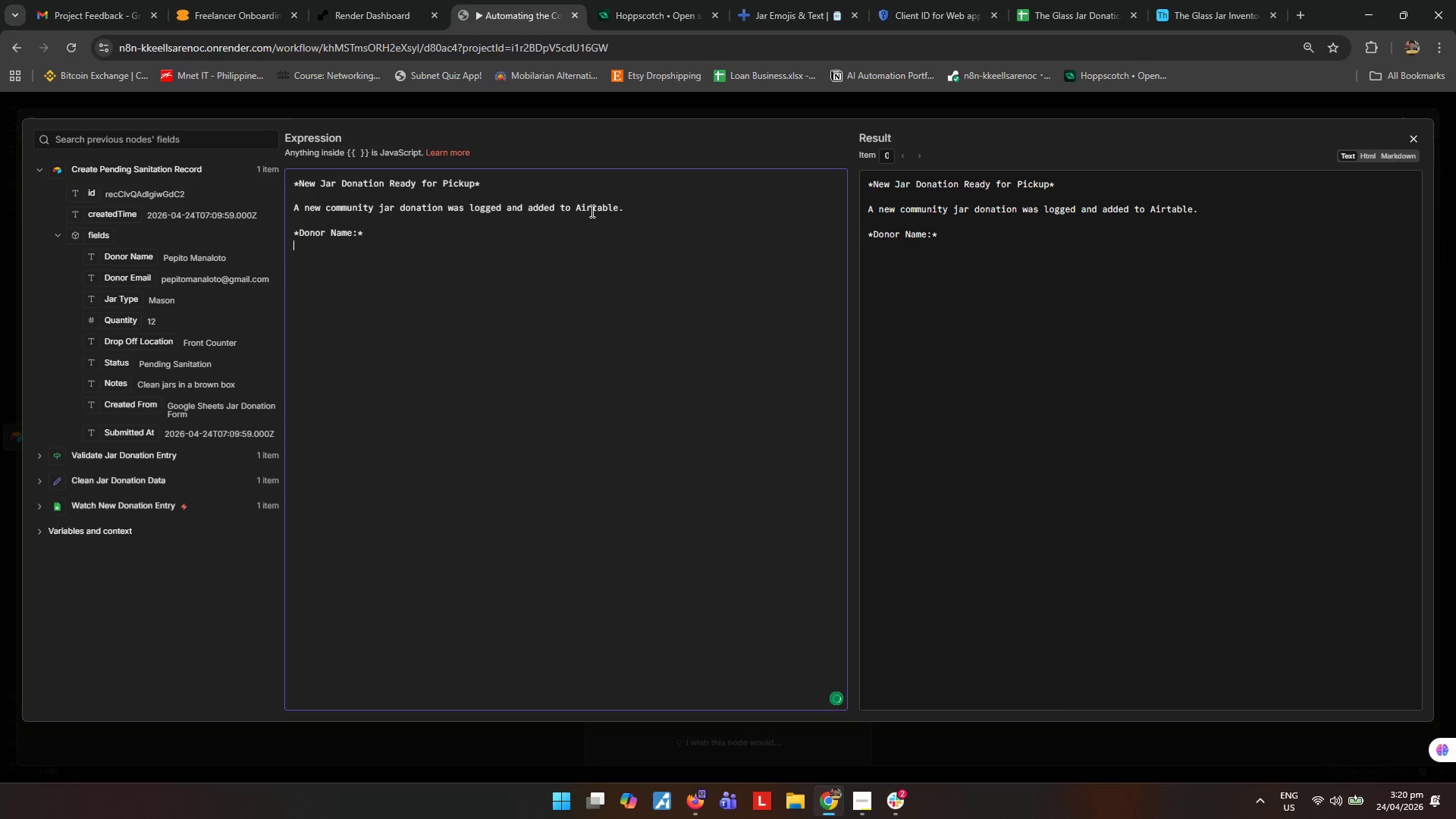 
 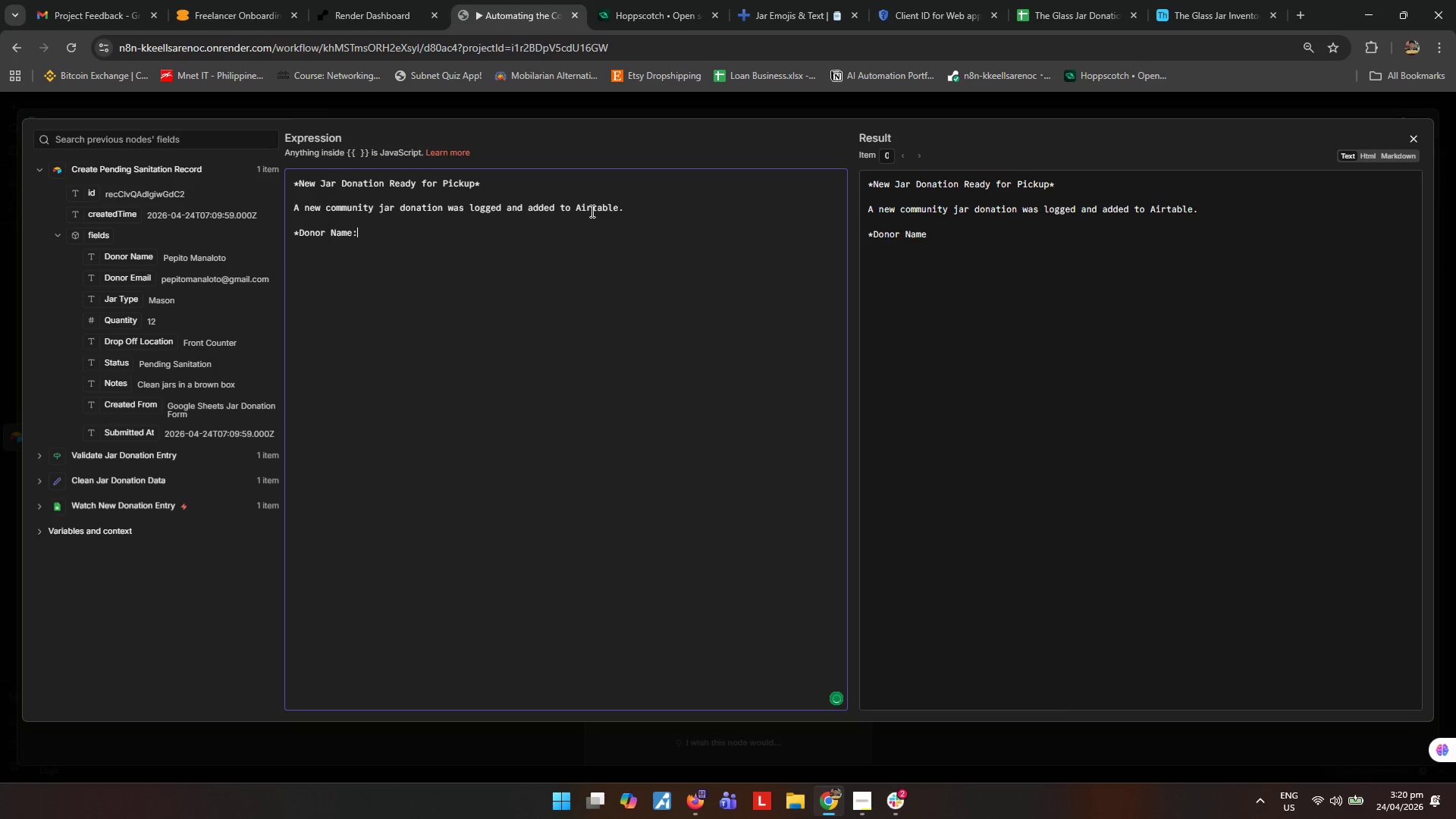 
key(Enter)
 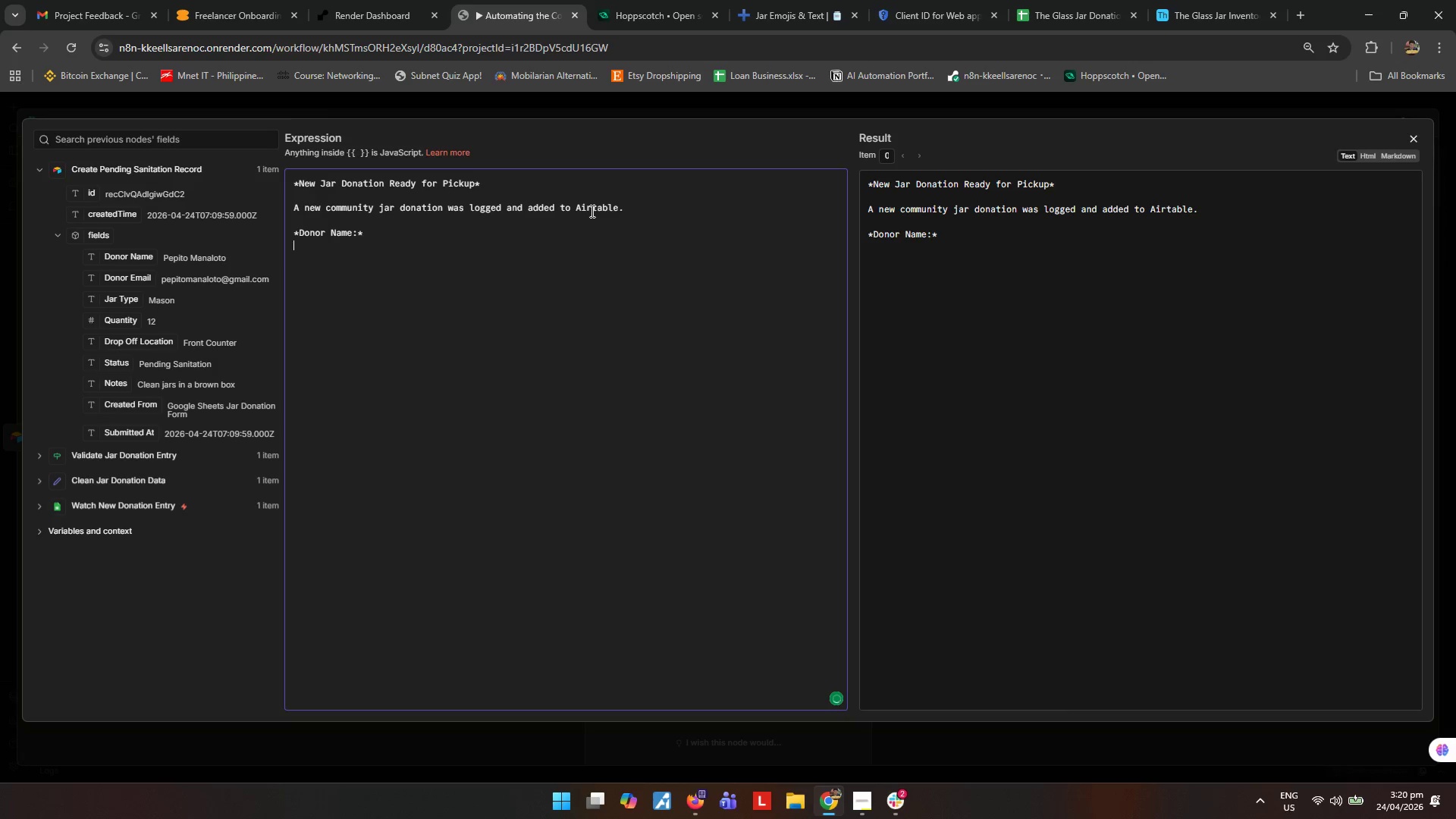 
type(*Jar Type:* )
 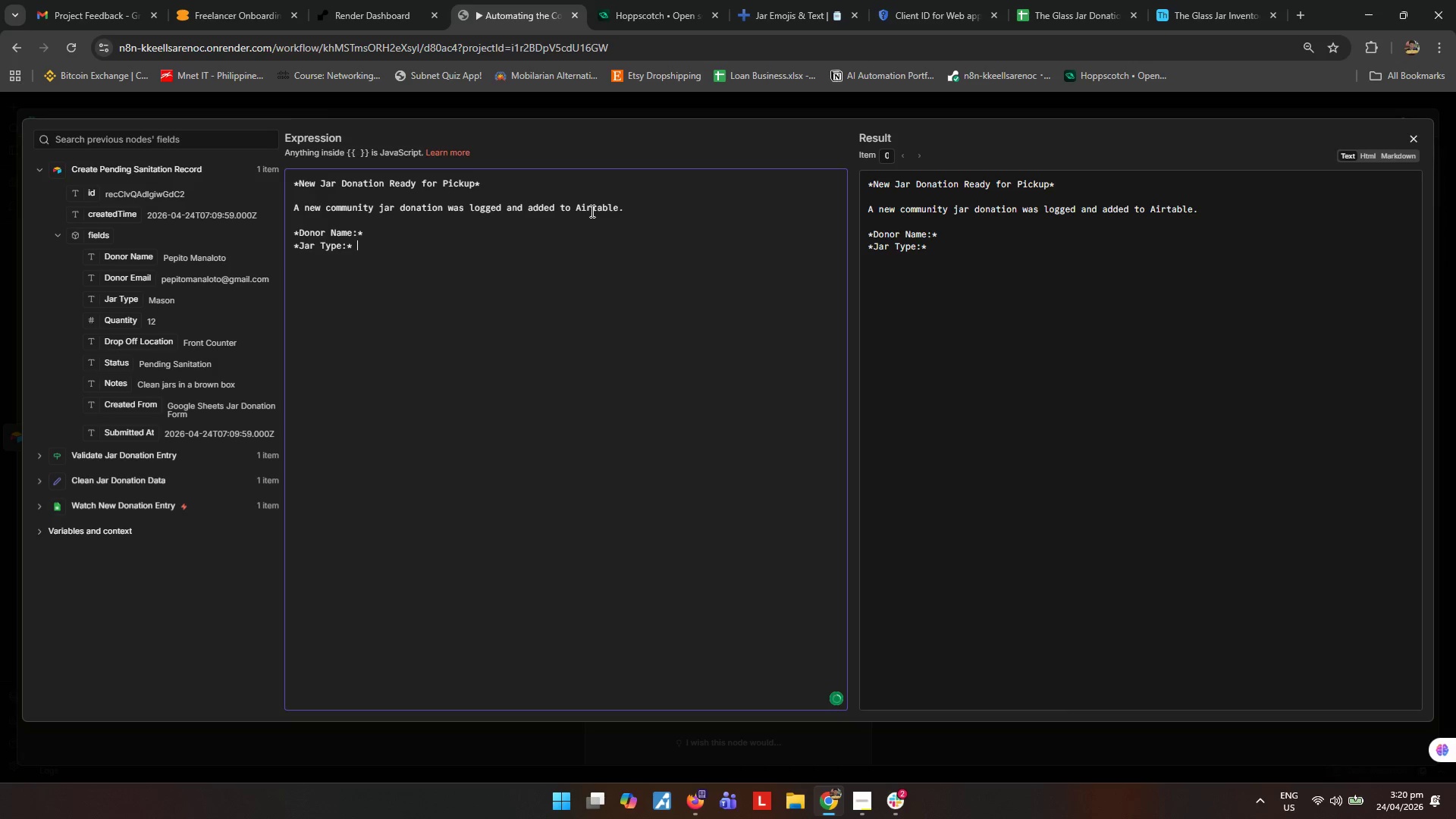 
 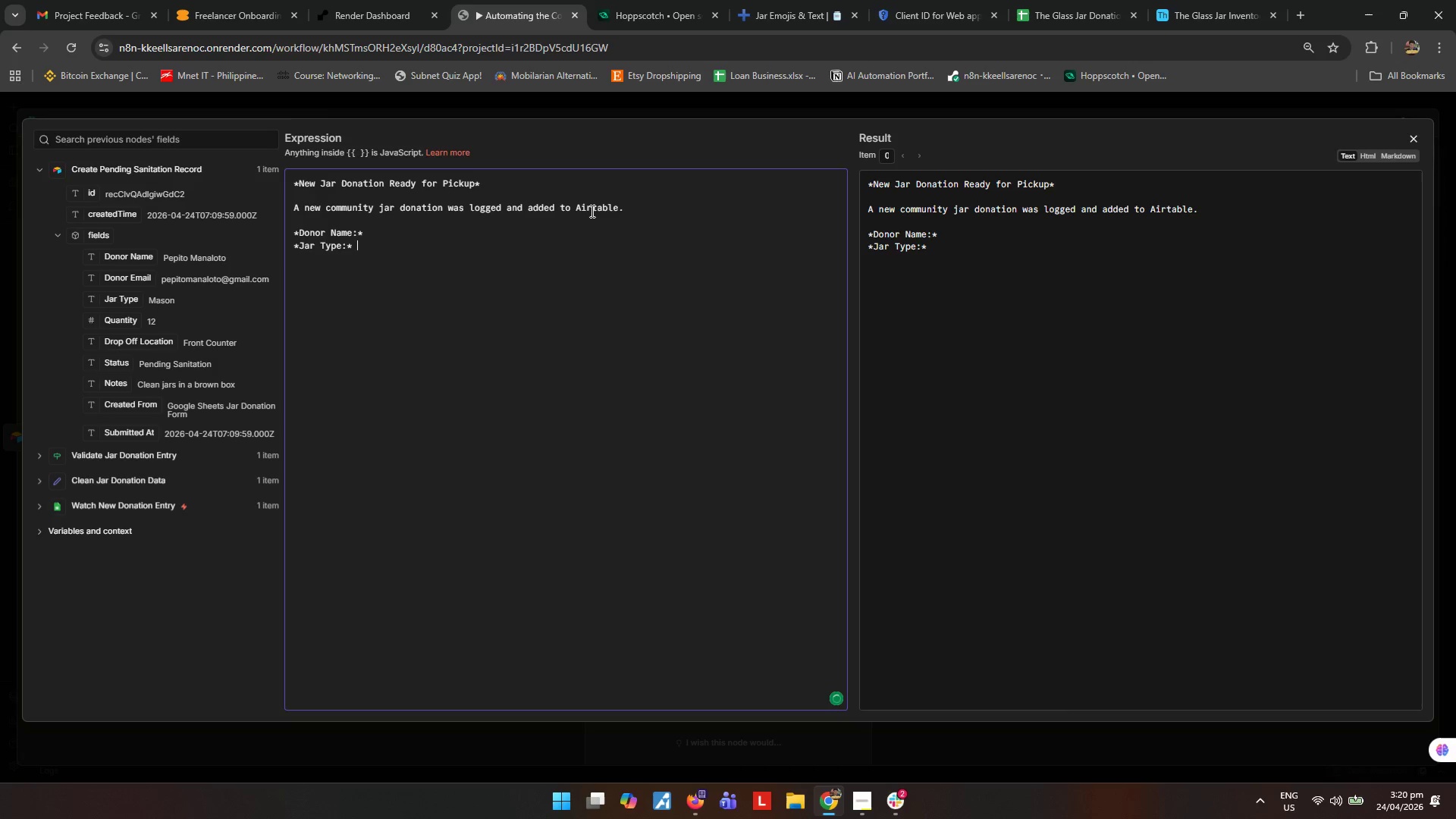 
key(Enter)
 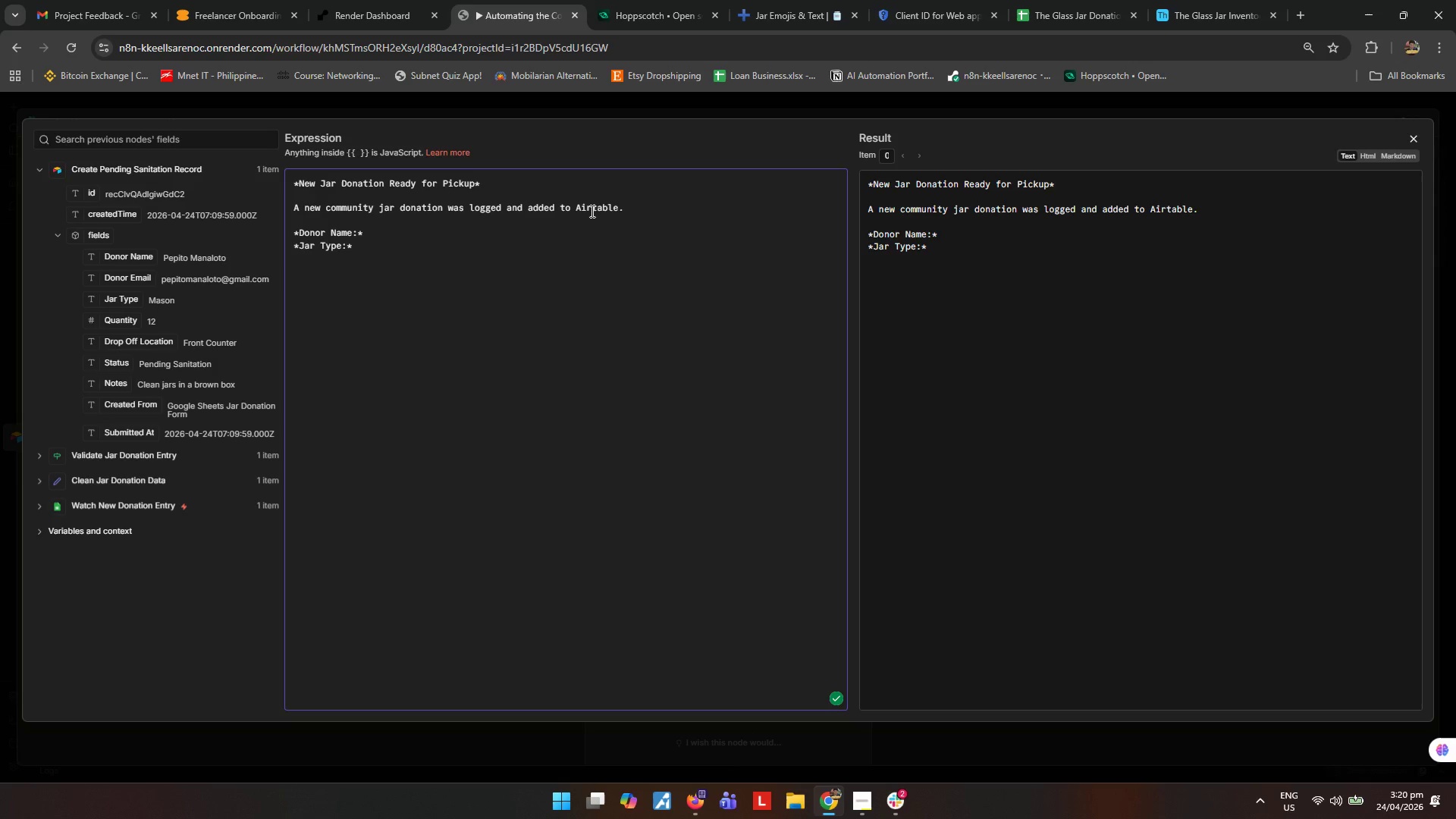 
type(*Quantity:* )
 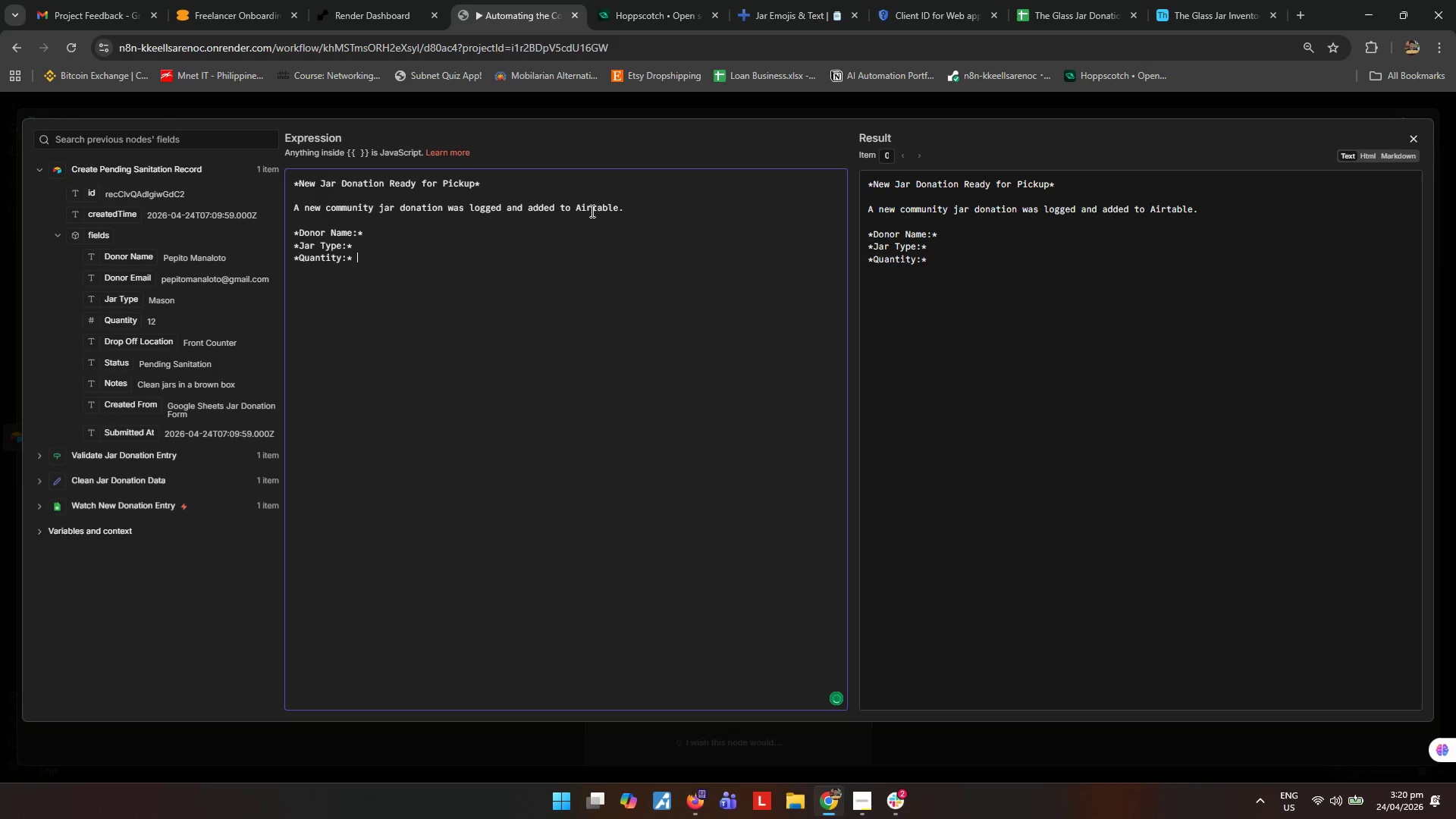 
key(Enter)
 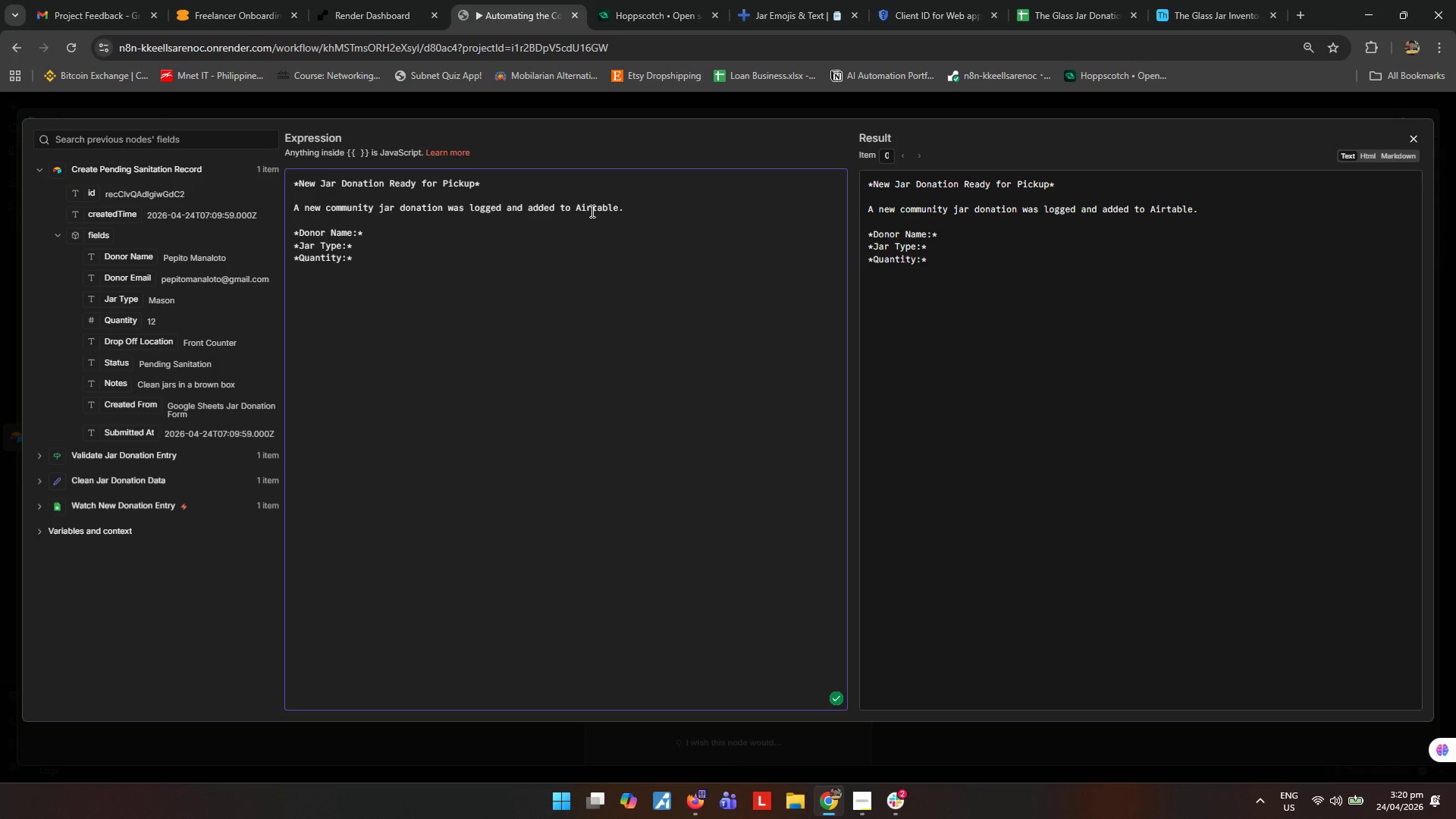 
type(*Drop o)
key(Backspace)
type(Off Loation)
key(Backspace)
key(Backspace)
key(Backspace)
key(Backspace)
key(Backspace)
type(cation:* )
 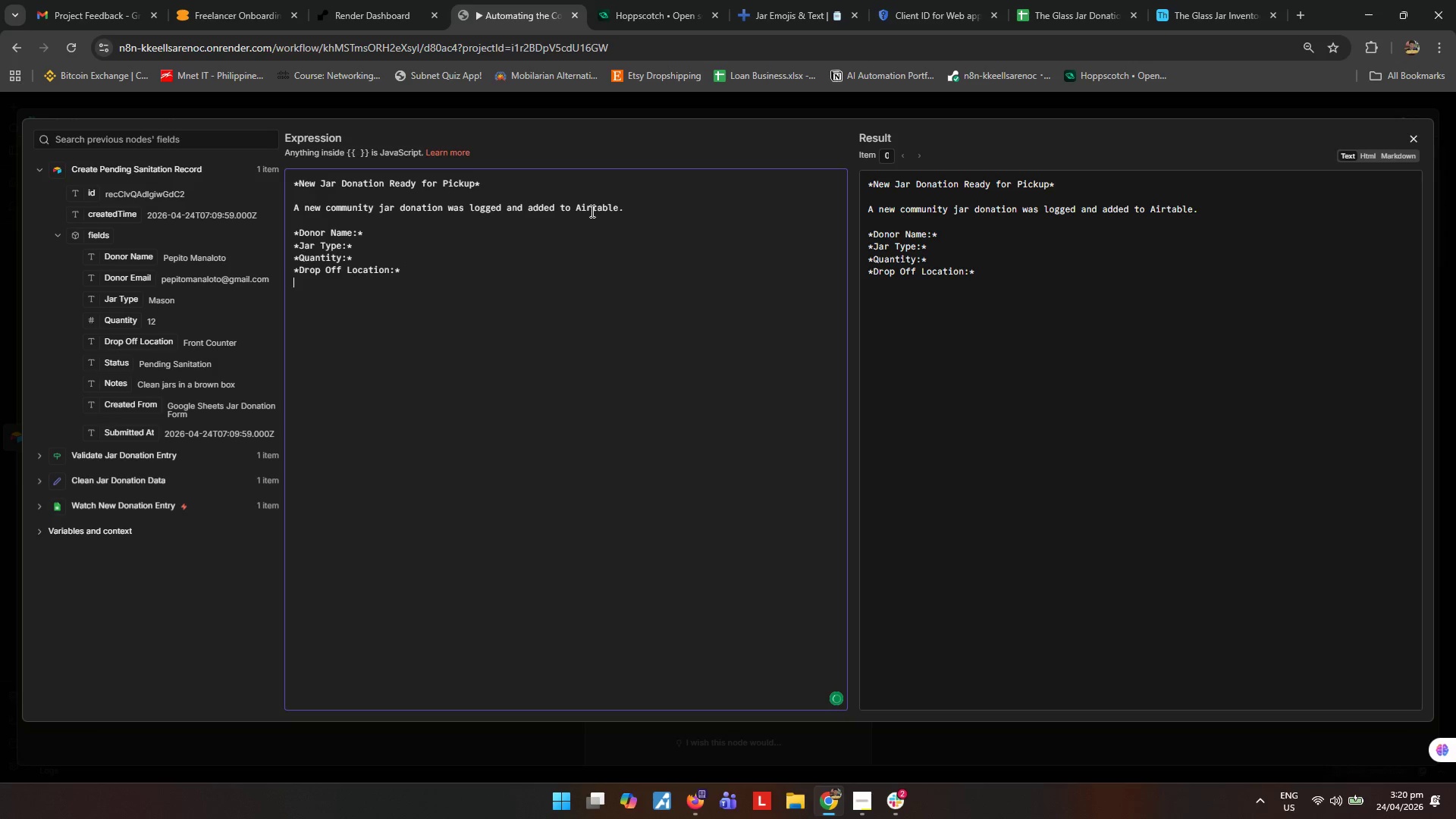 
 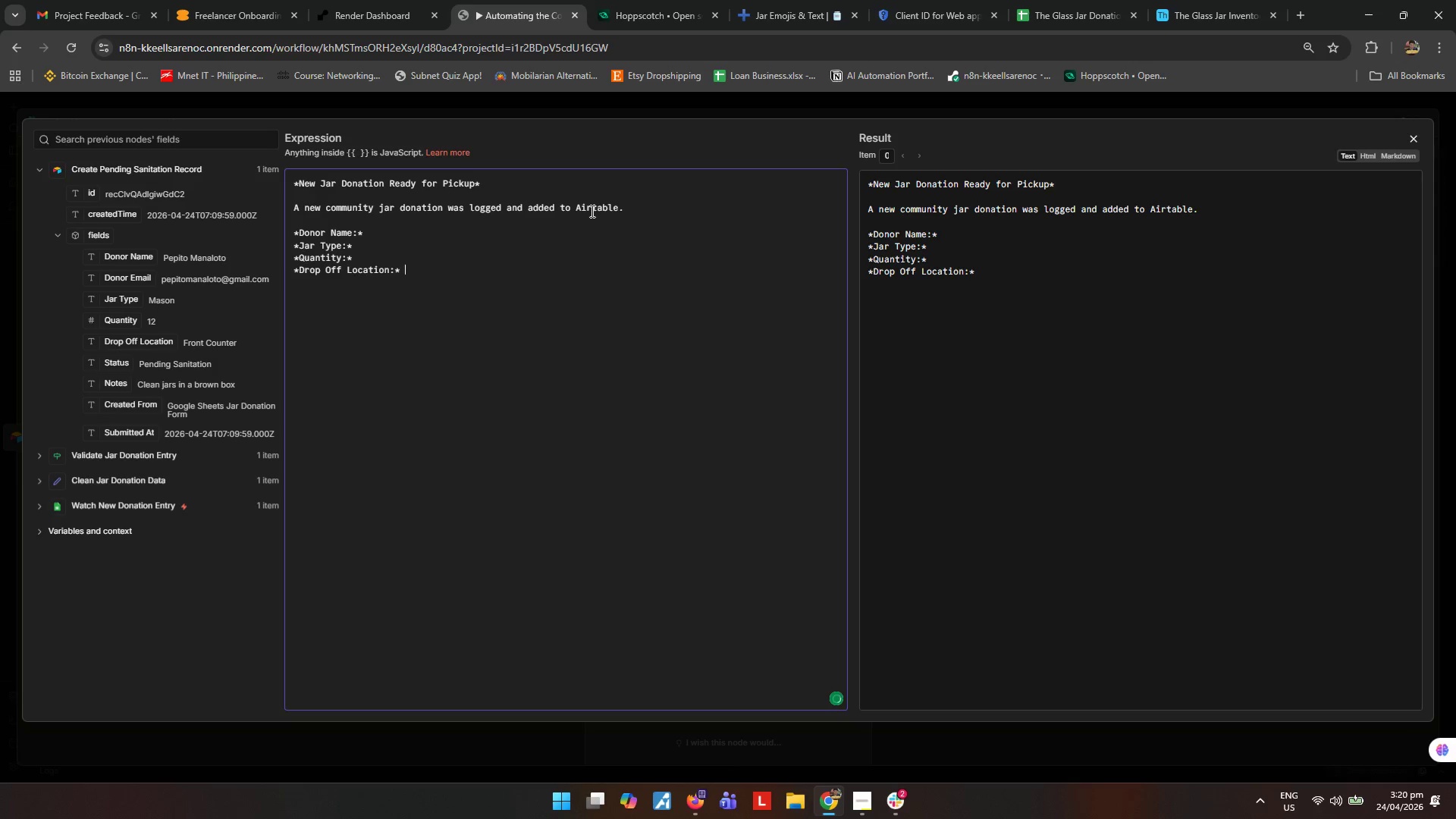 
key(Enter)
 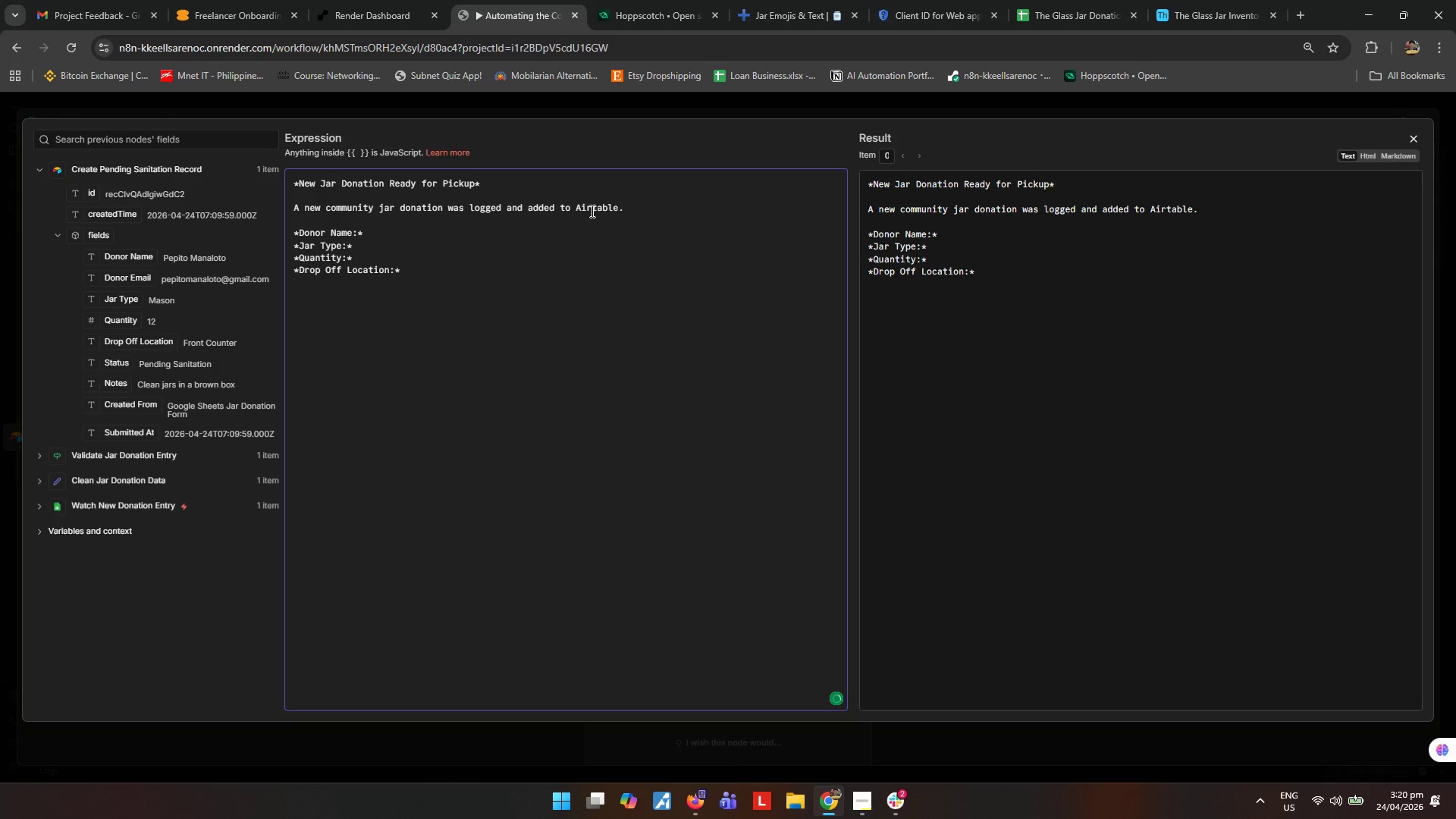 
type(*Status:* )
 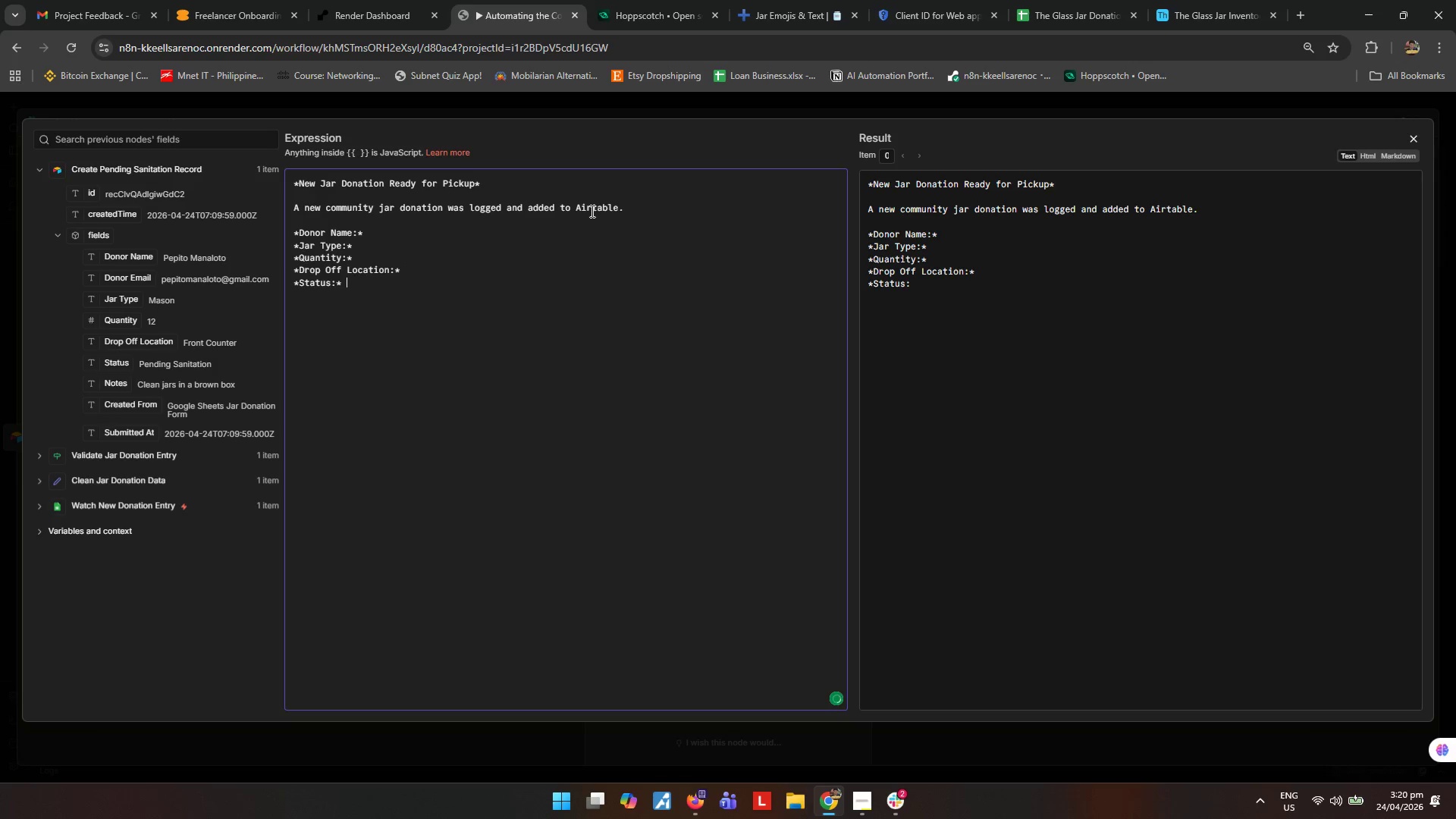 
key(Enter)
 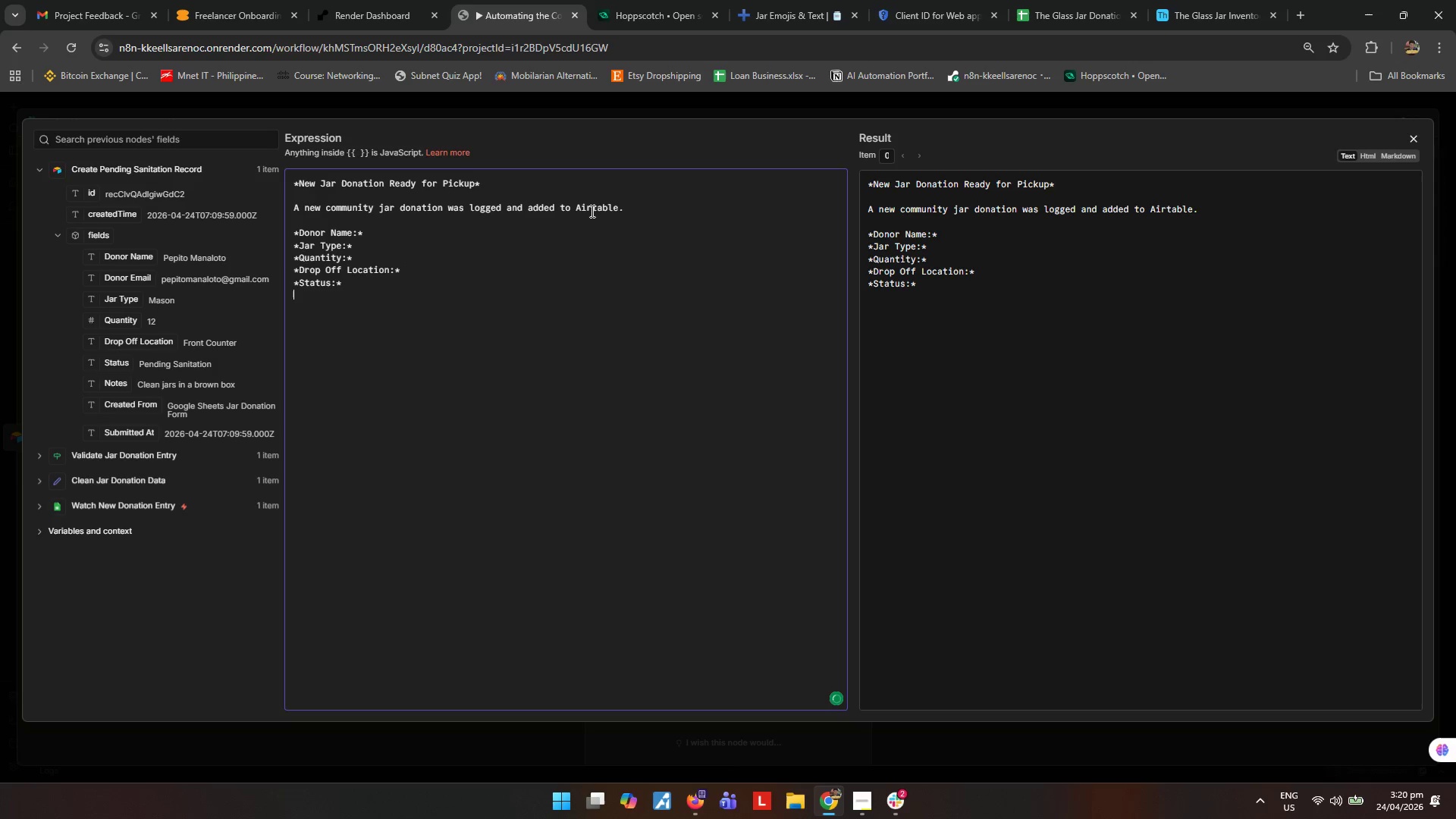 
key(Enter)
 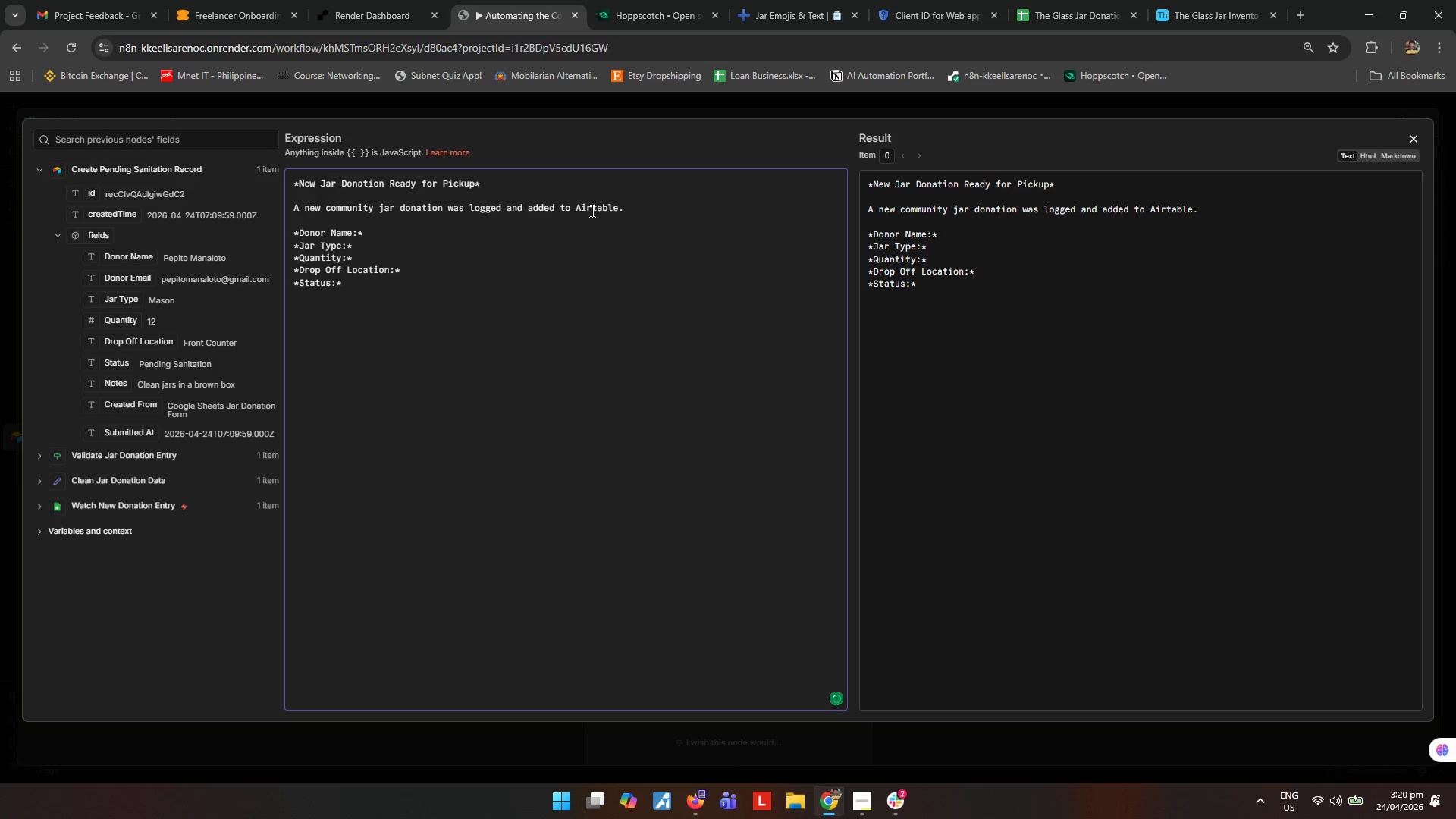 
type(*Notes:*)
 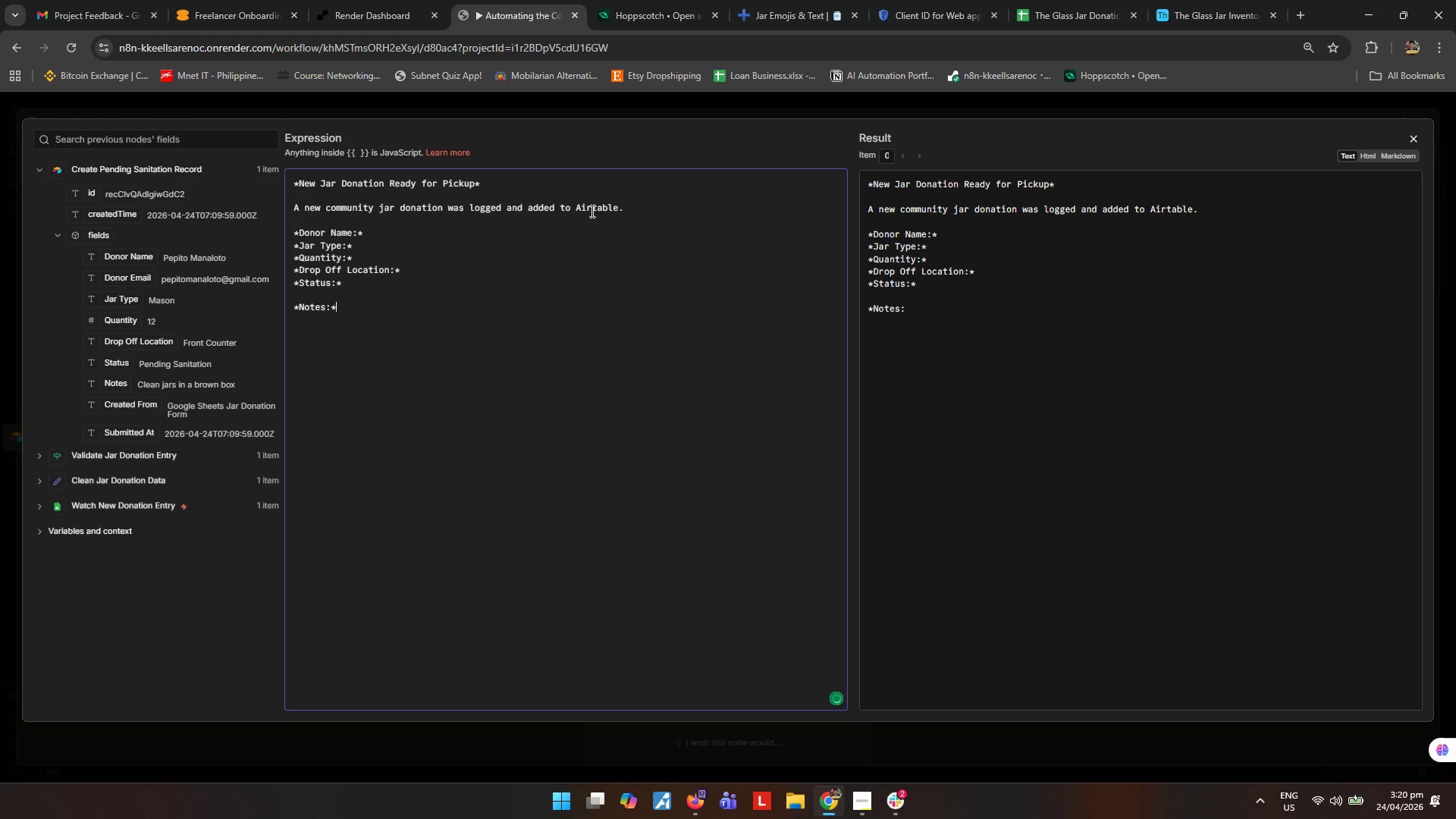 
key(Enter)
 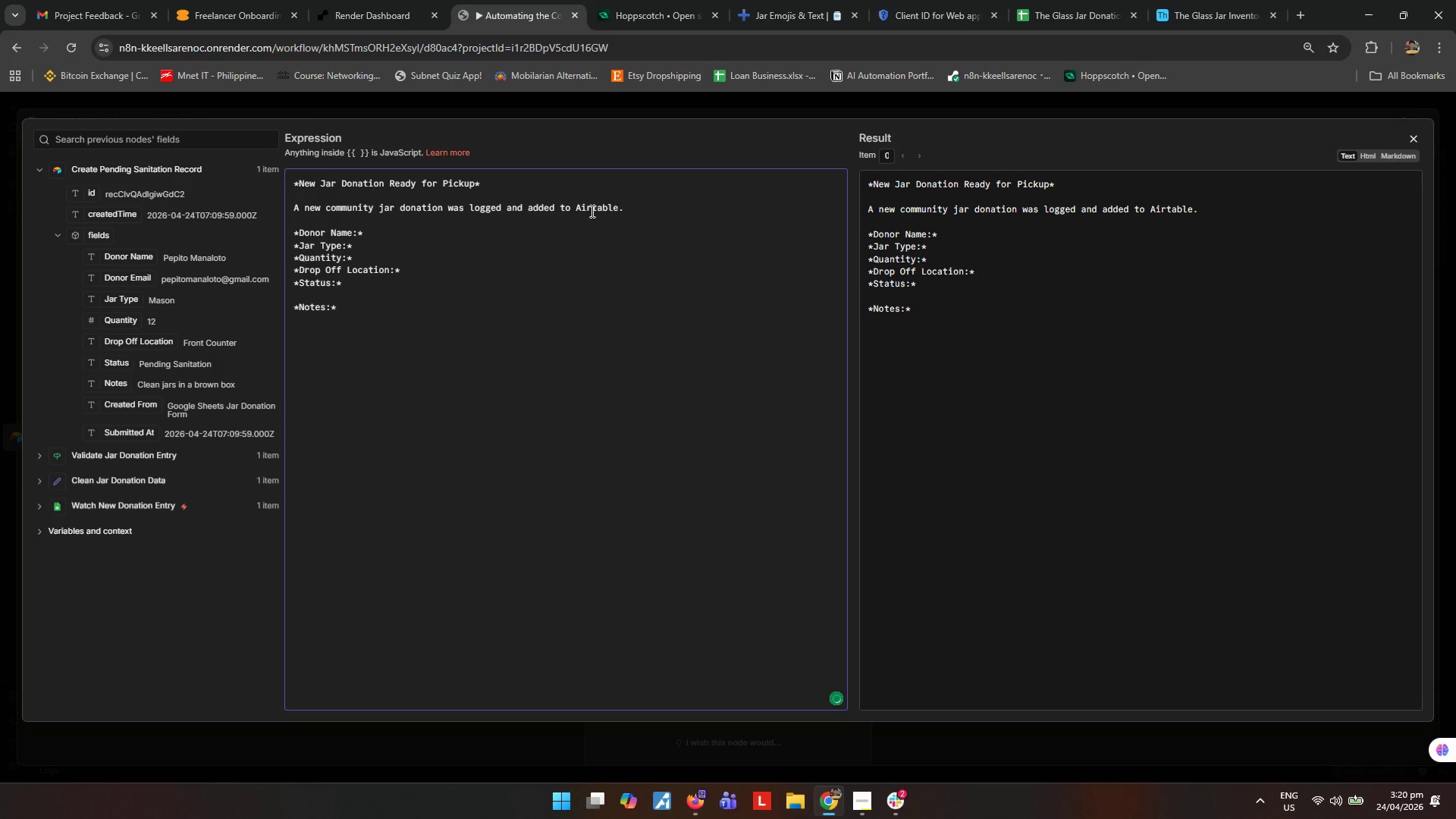 
key(Enter)
 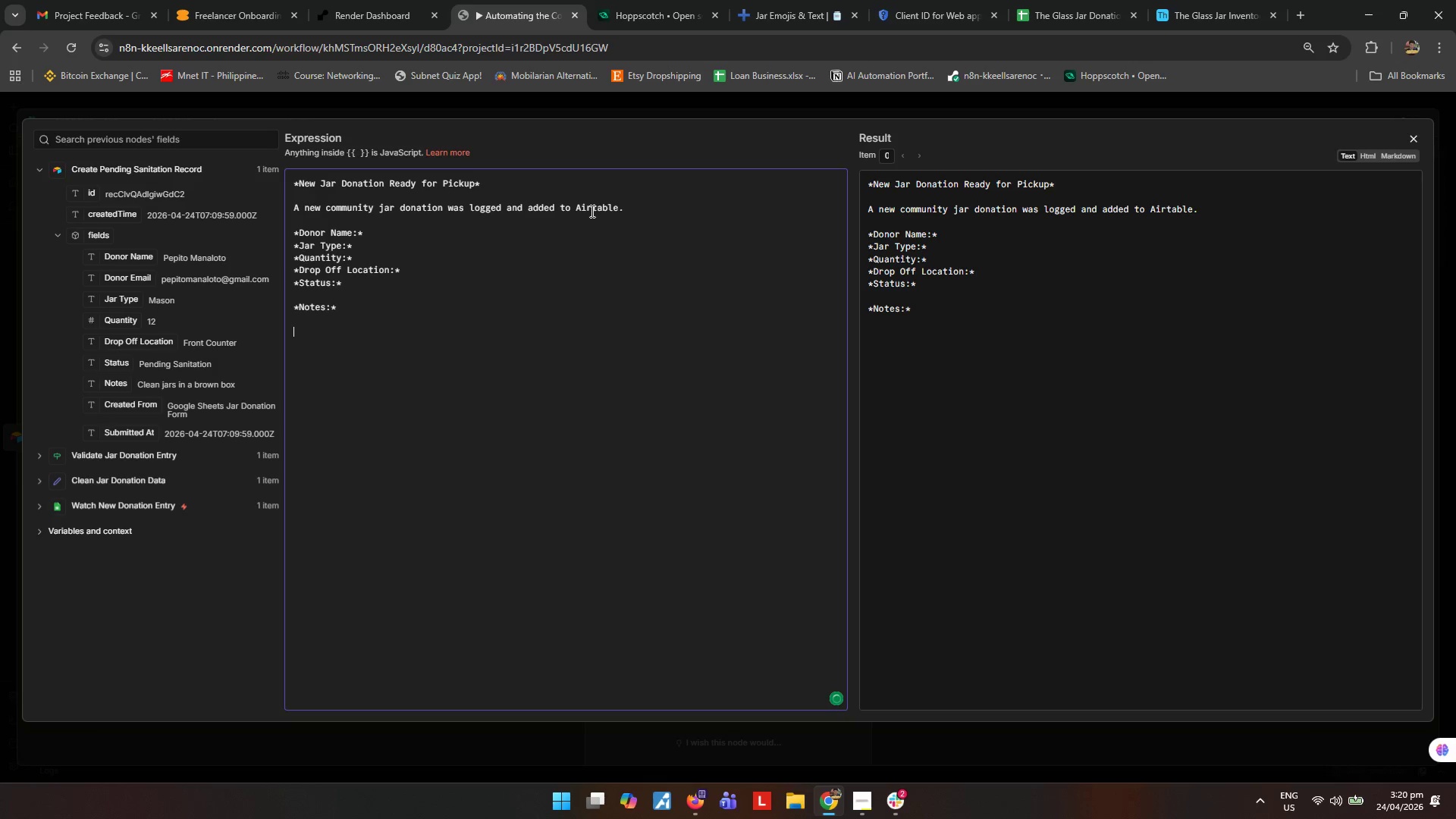 
key(Enter)
 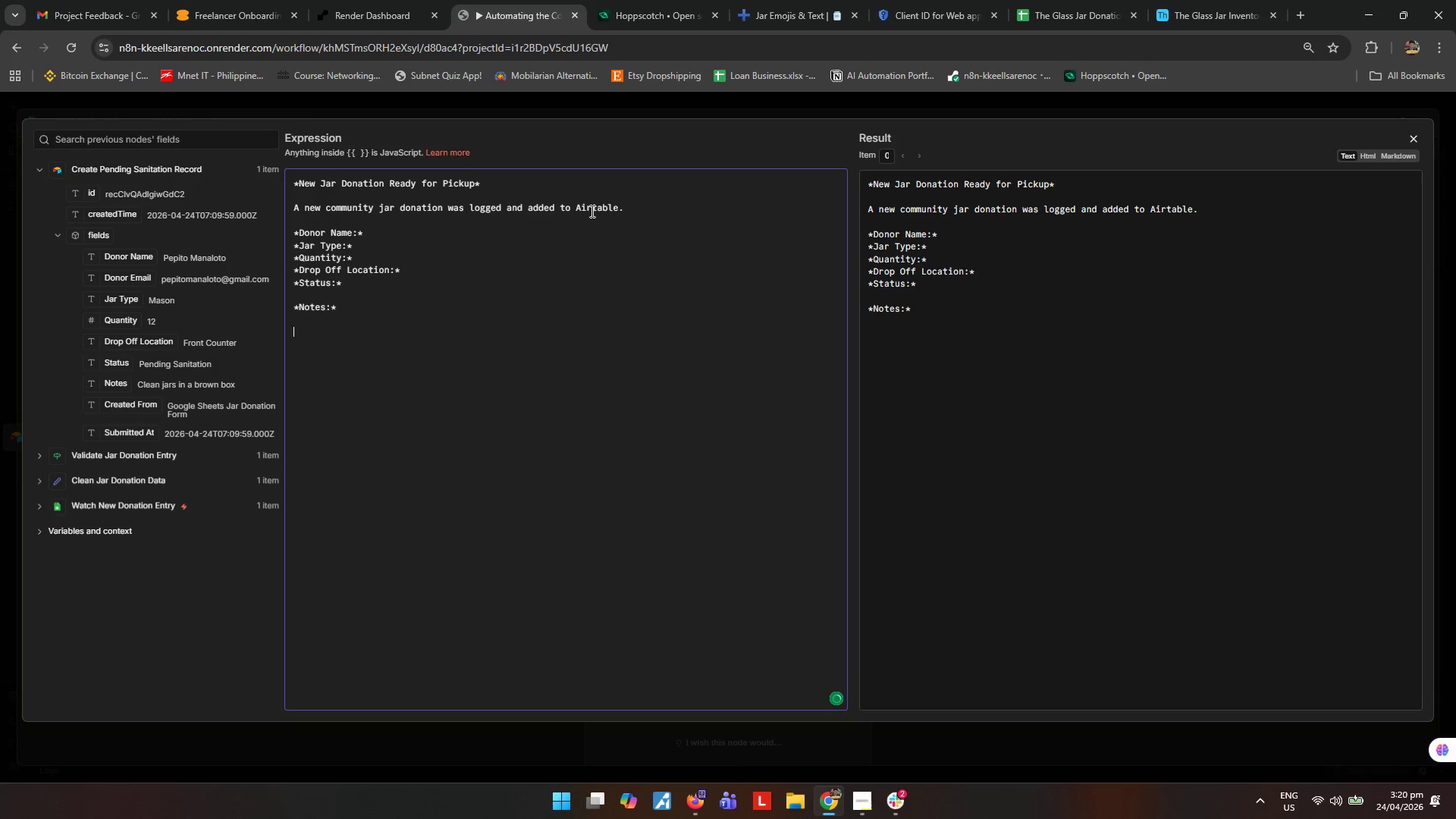 
type(A)
key(Backspace)
type(*Action n)
key(Backspace)
type(Needed:*)
 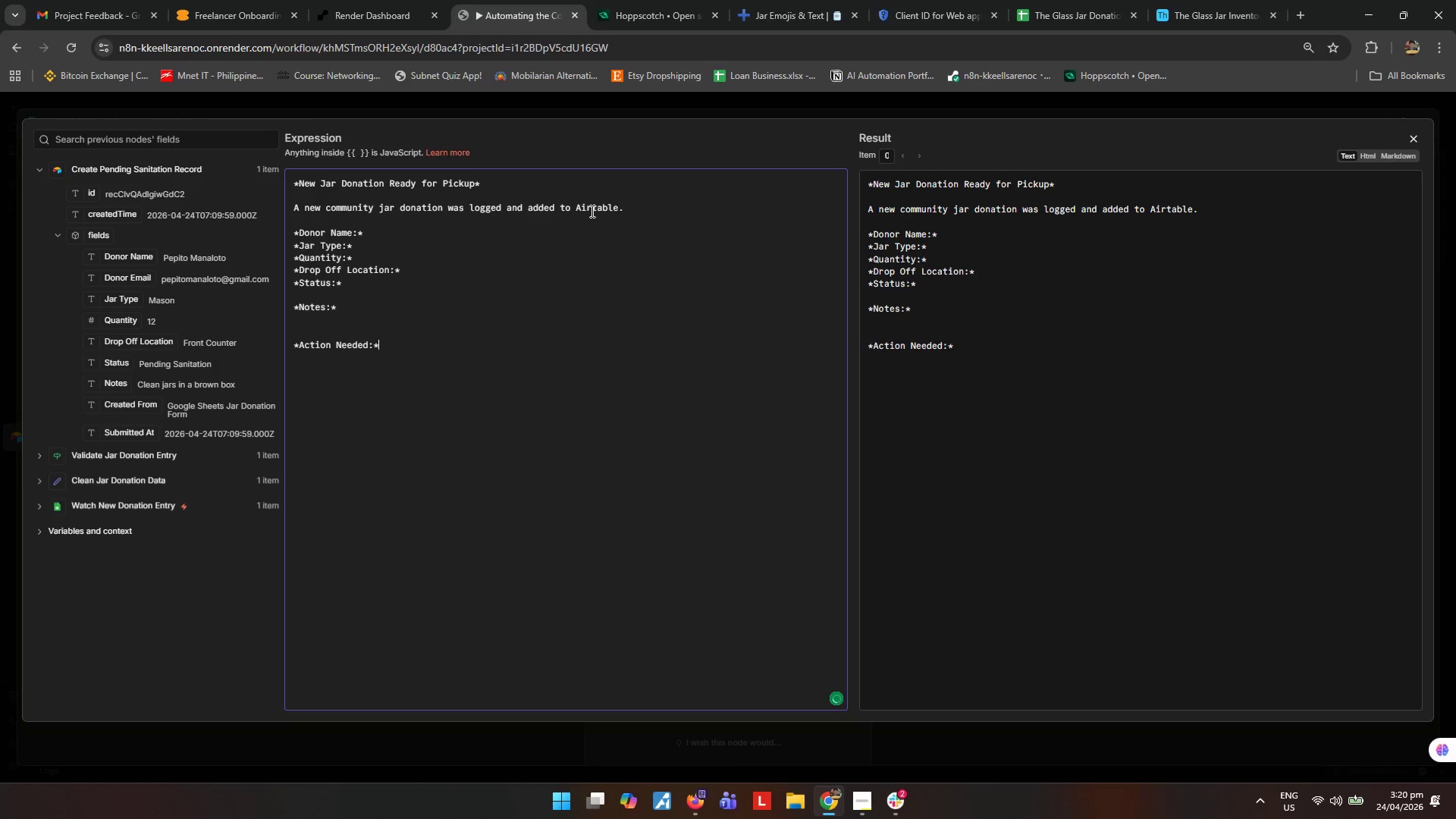 
key(Enter)
 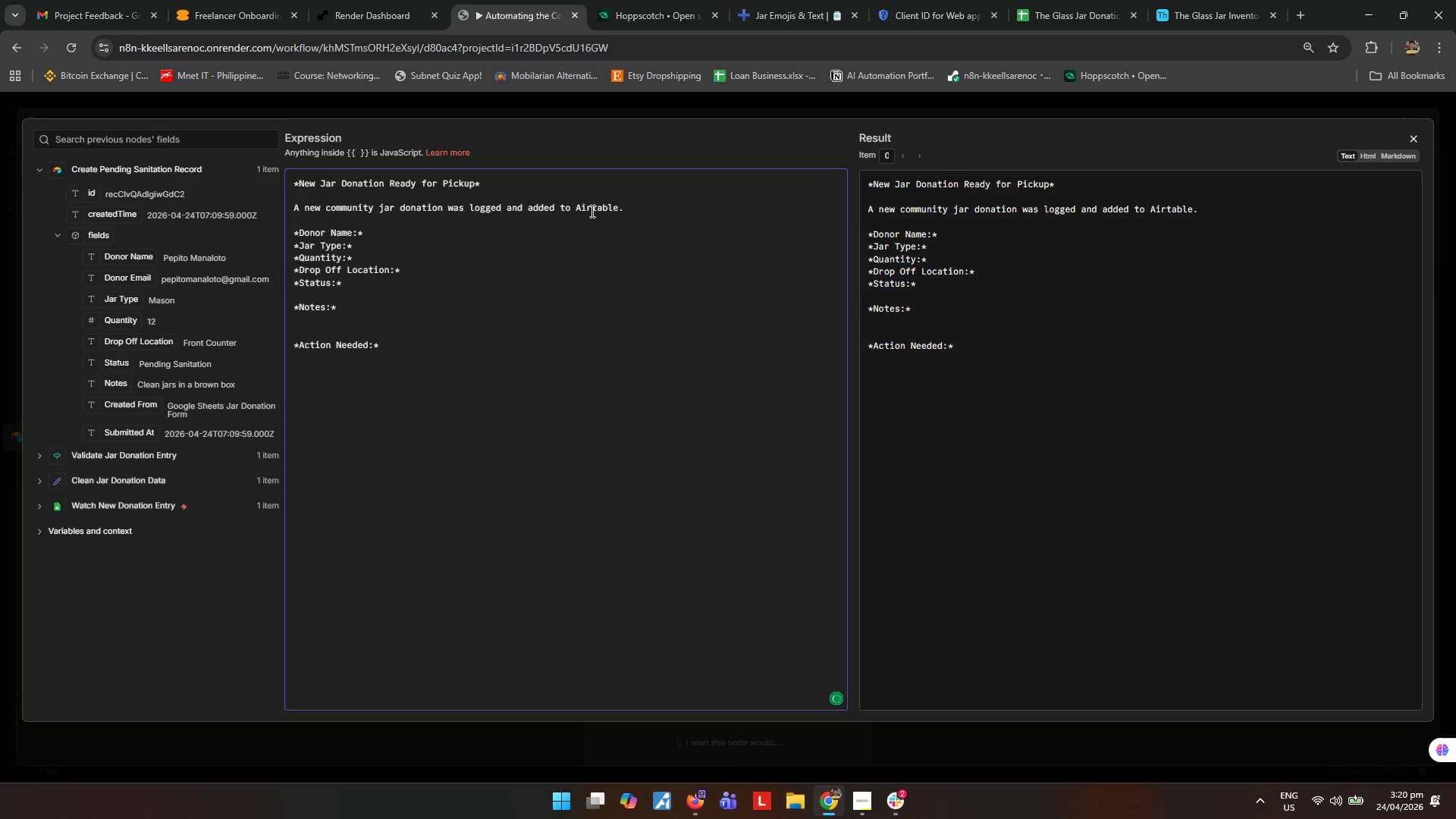 
type(PLease)
key(Backspace)
key(Backspace)
key(Backspace)
key(Backspace)
key(Backspace)
type(lease pick up the jars from the counter,)
 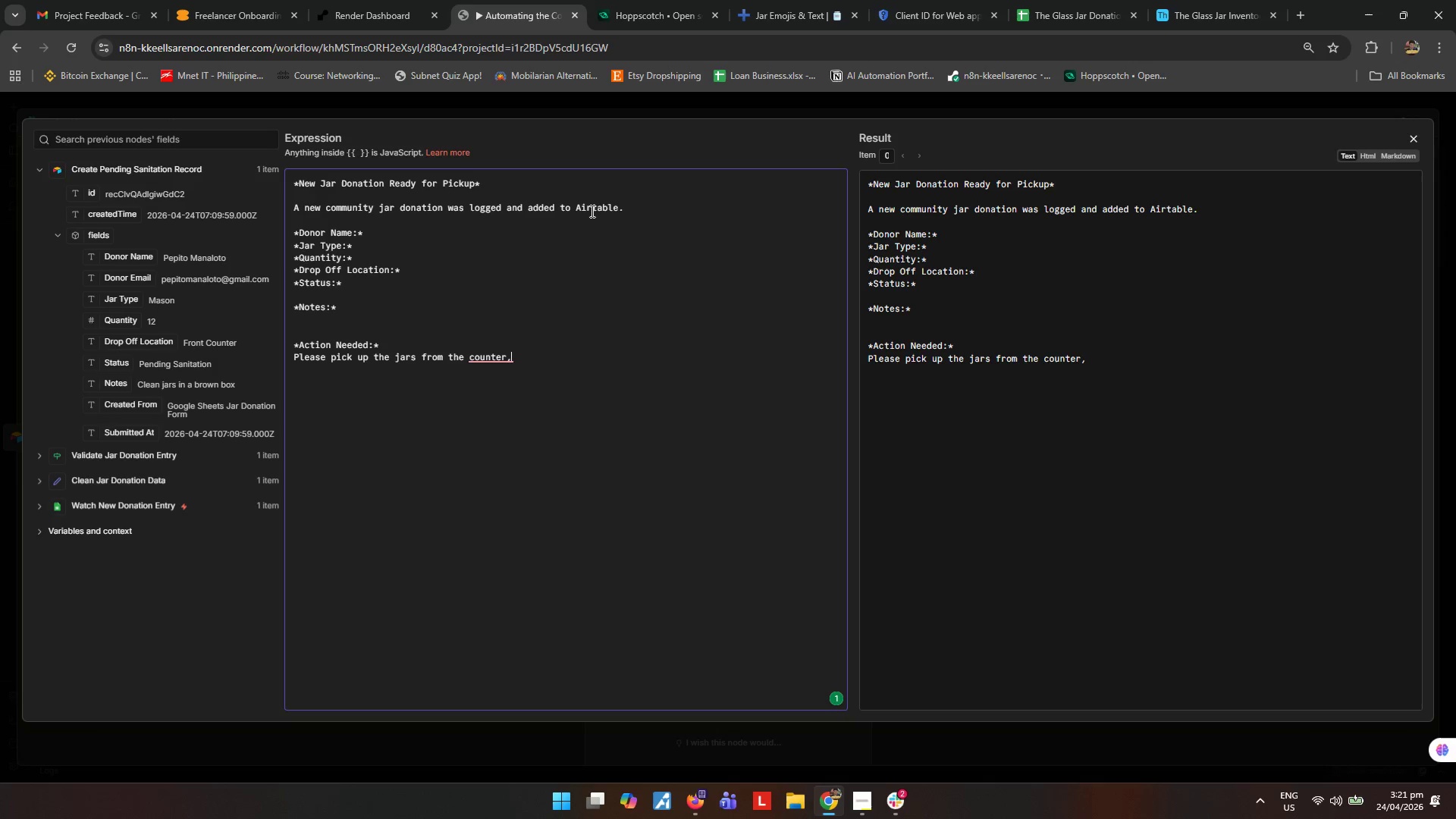 
type( sanitize them )
key(Backspace)
type(, and prepare them for shelving.)
 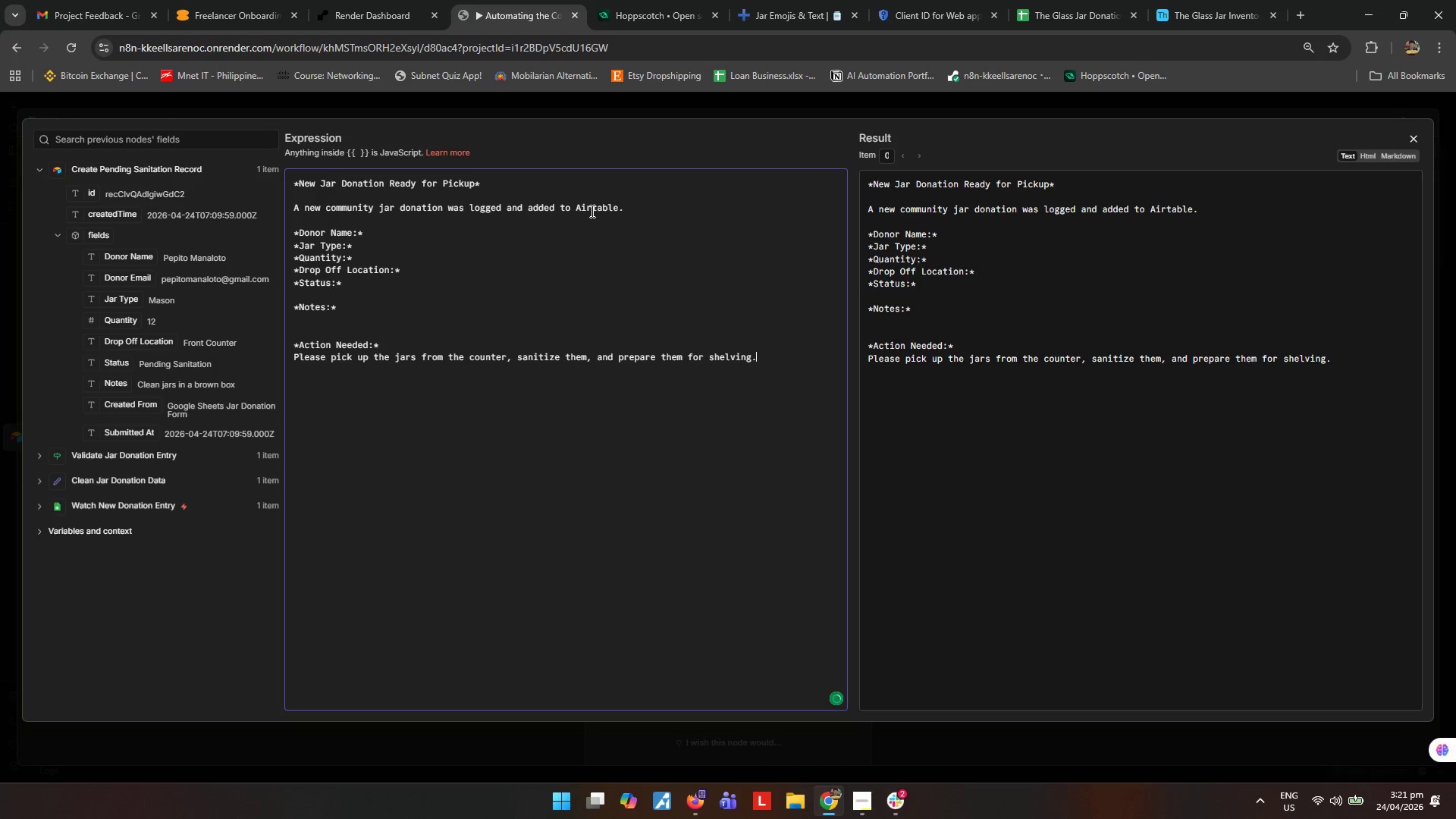 
key(Enter)
 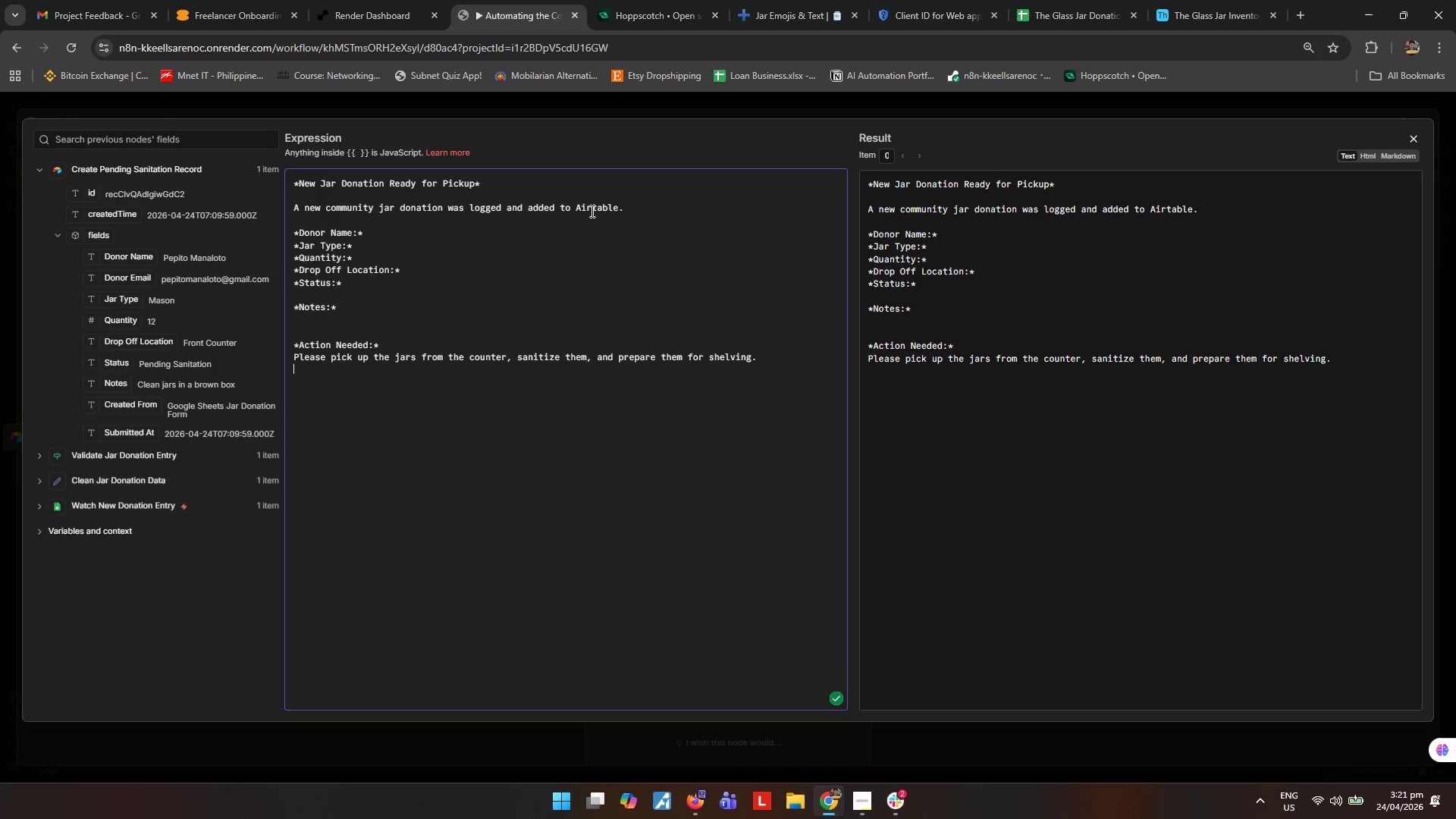 
key(Enter)
 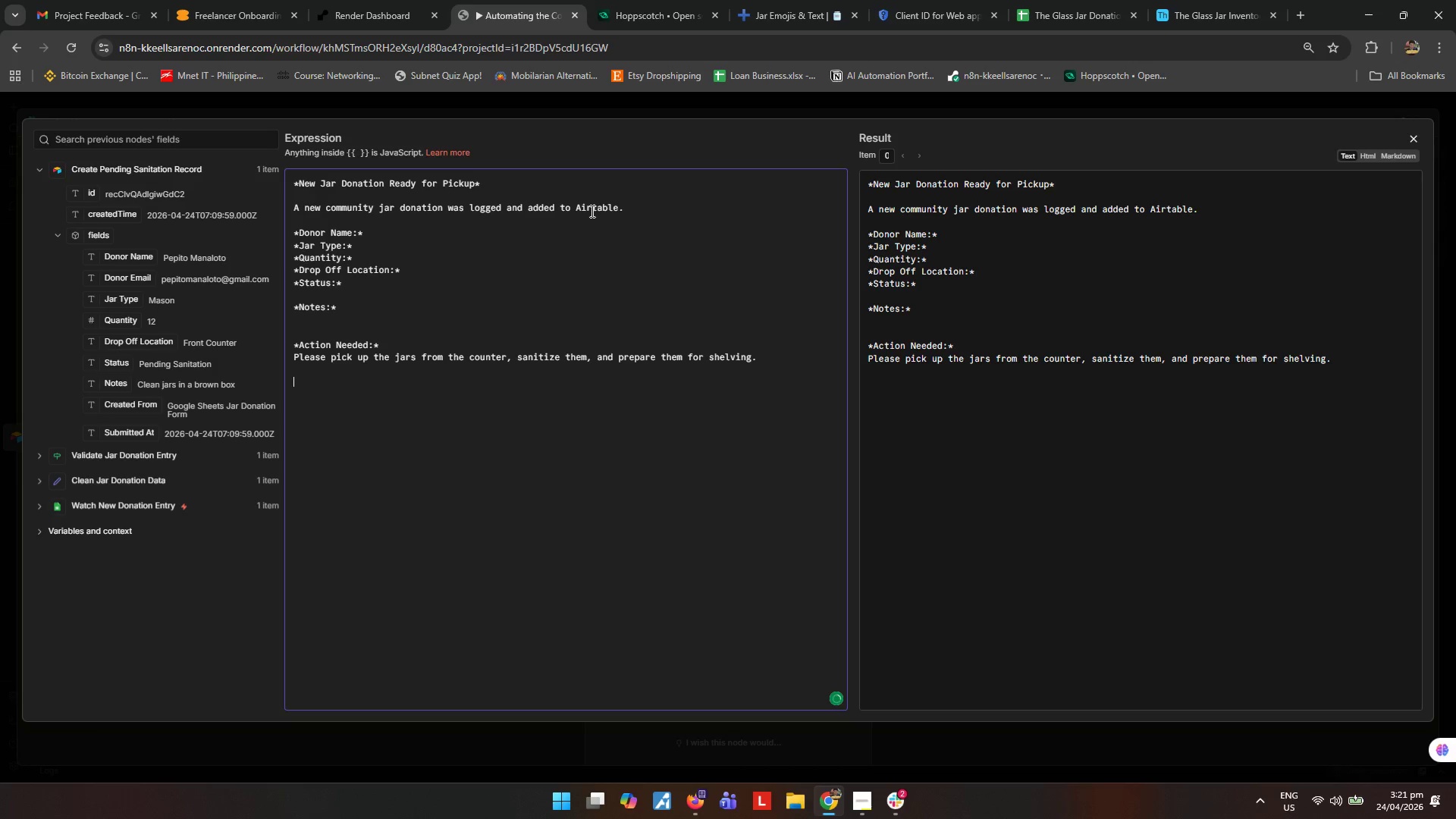 
type(Create)
key(Backspace)
key(Backspace)
key(Backspace)
key(Backspace)
key(Backspace)
key(Backspace)
type(*Created From:*)
 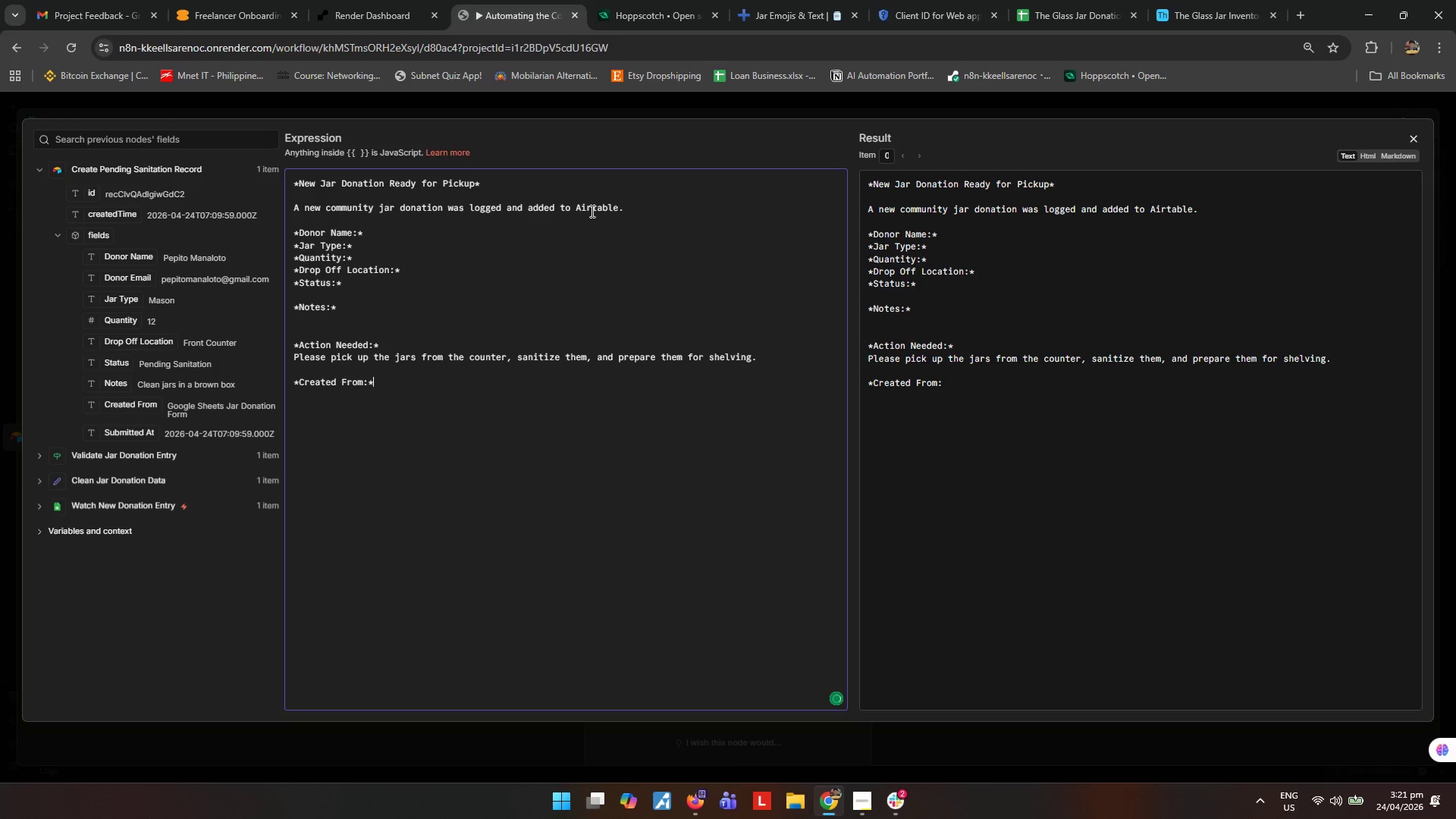 
key(Enter)
 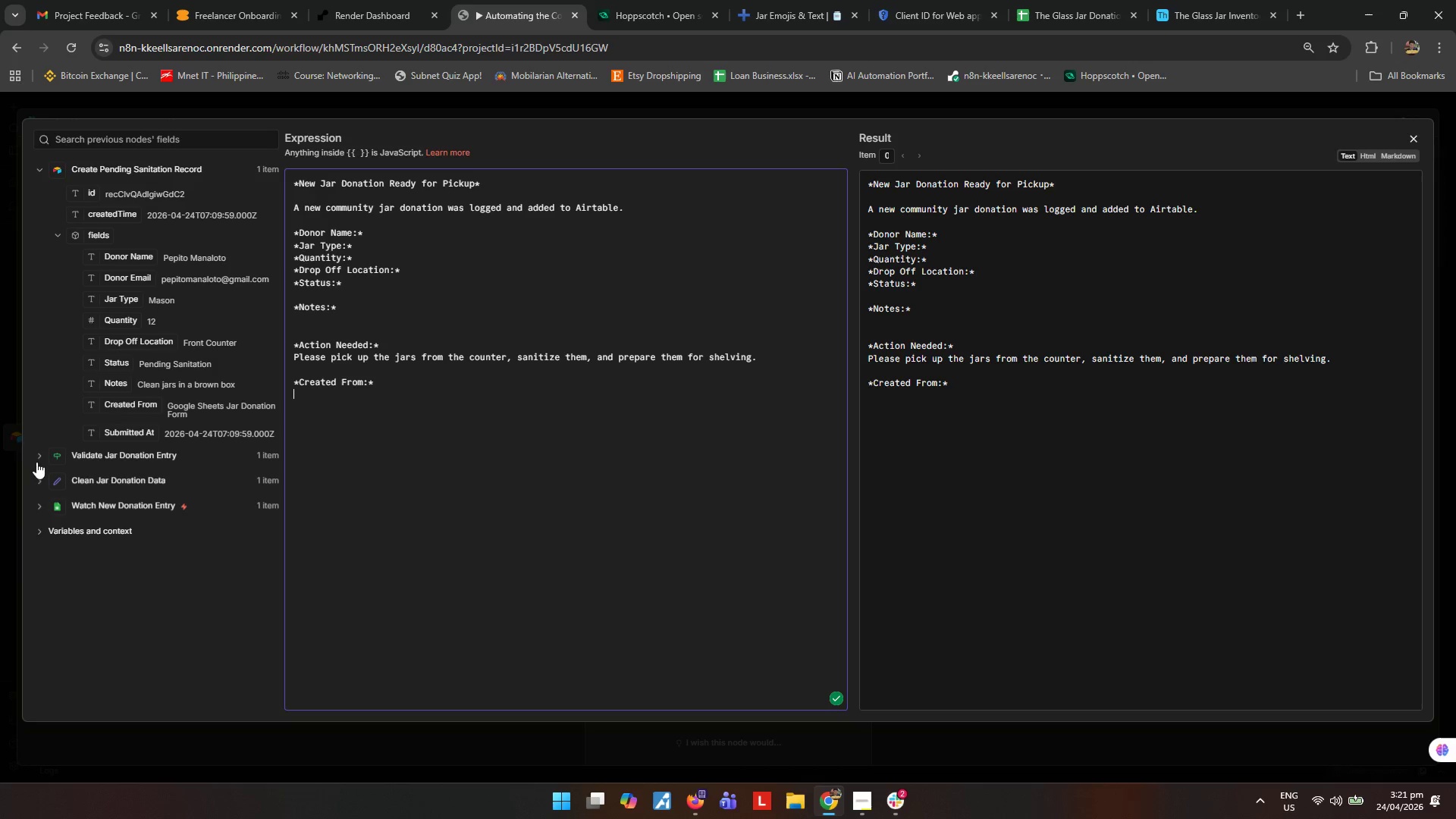 
wait(5.86)
 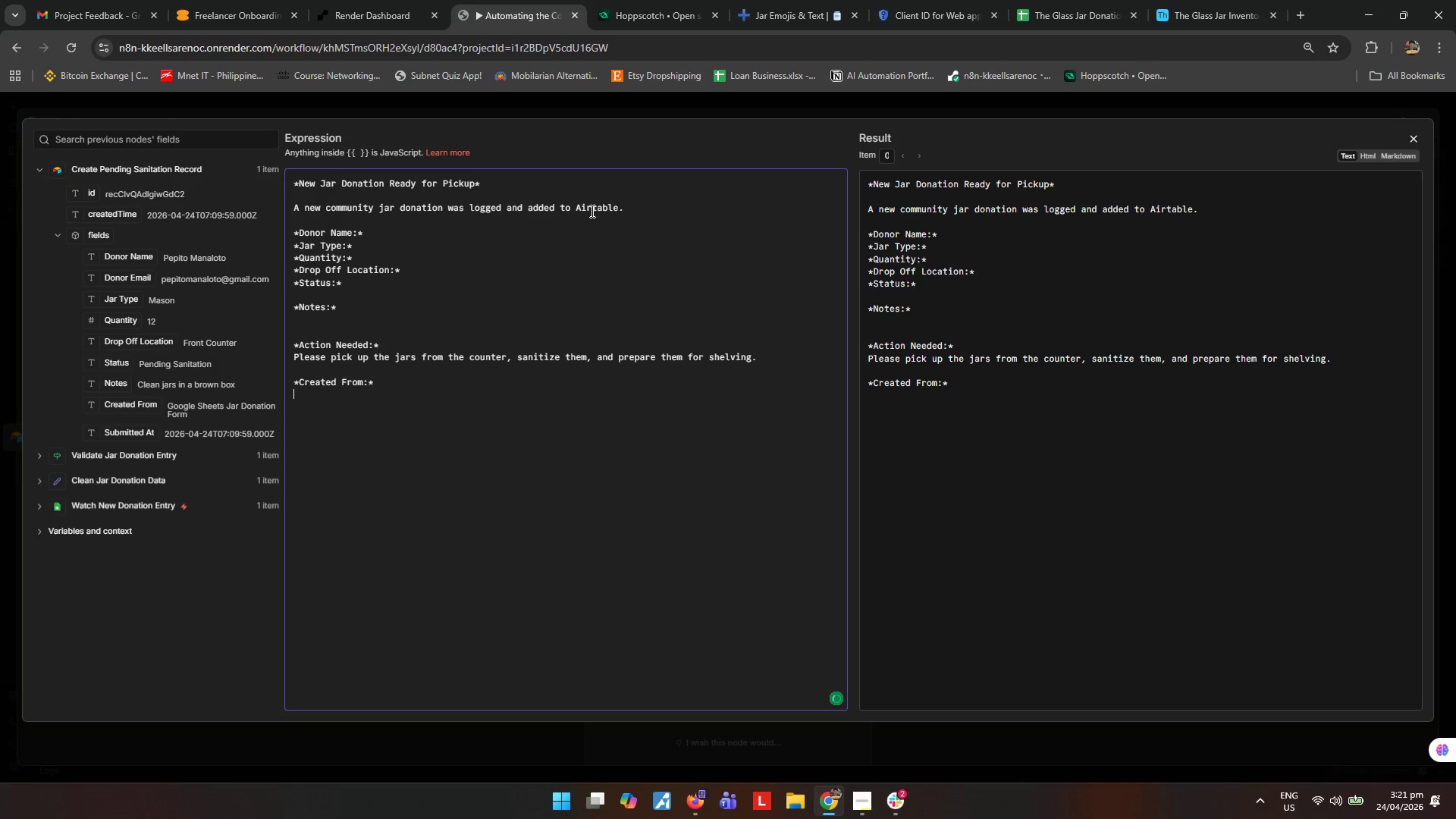 
left_click([44, 482])